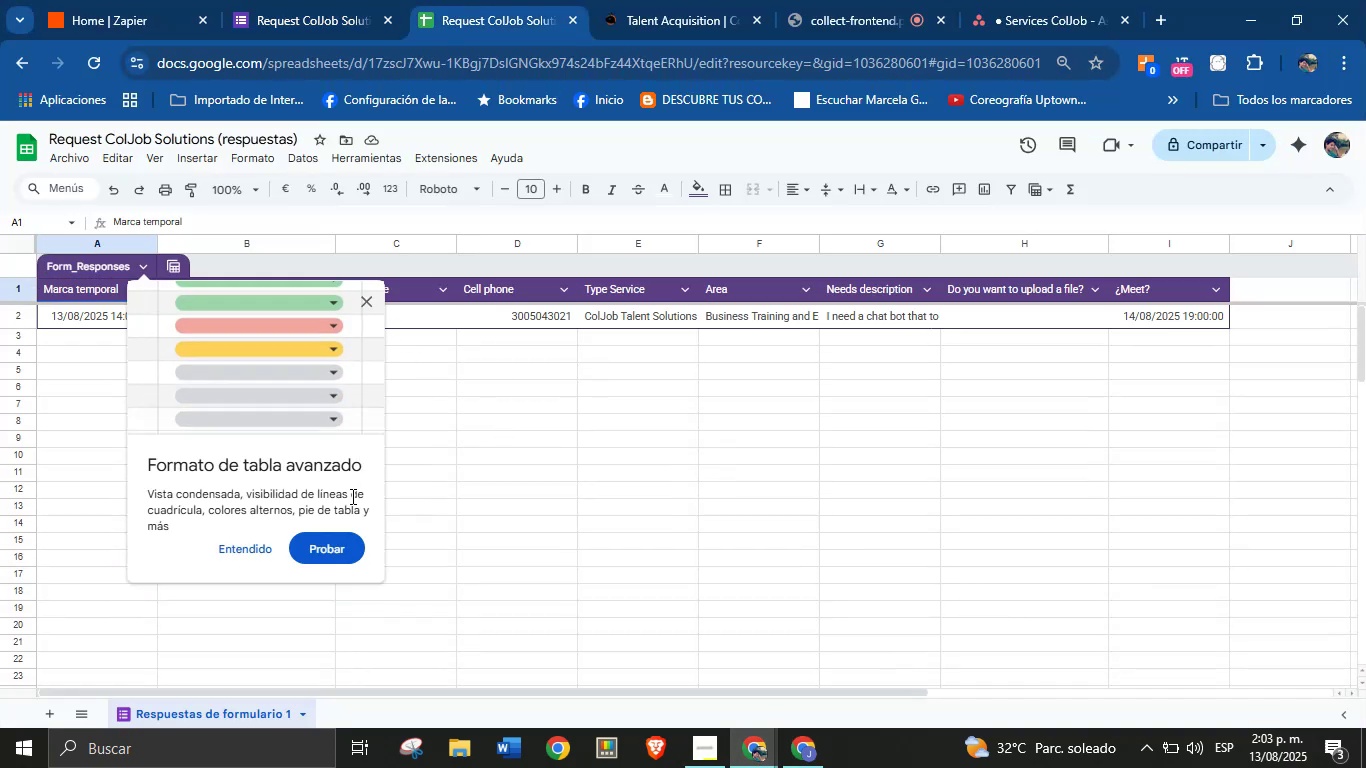 
left_click([363, 306])
 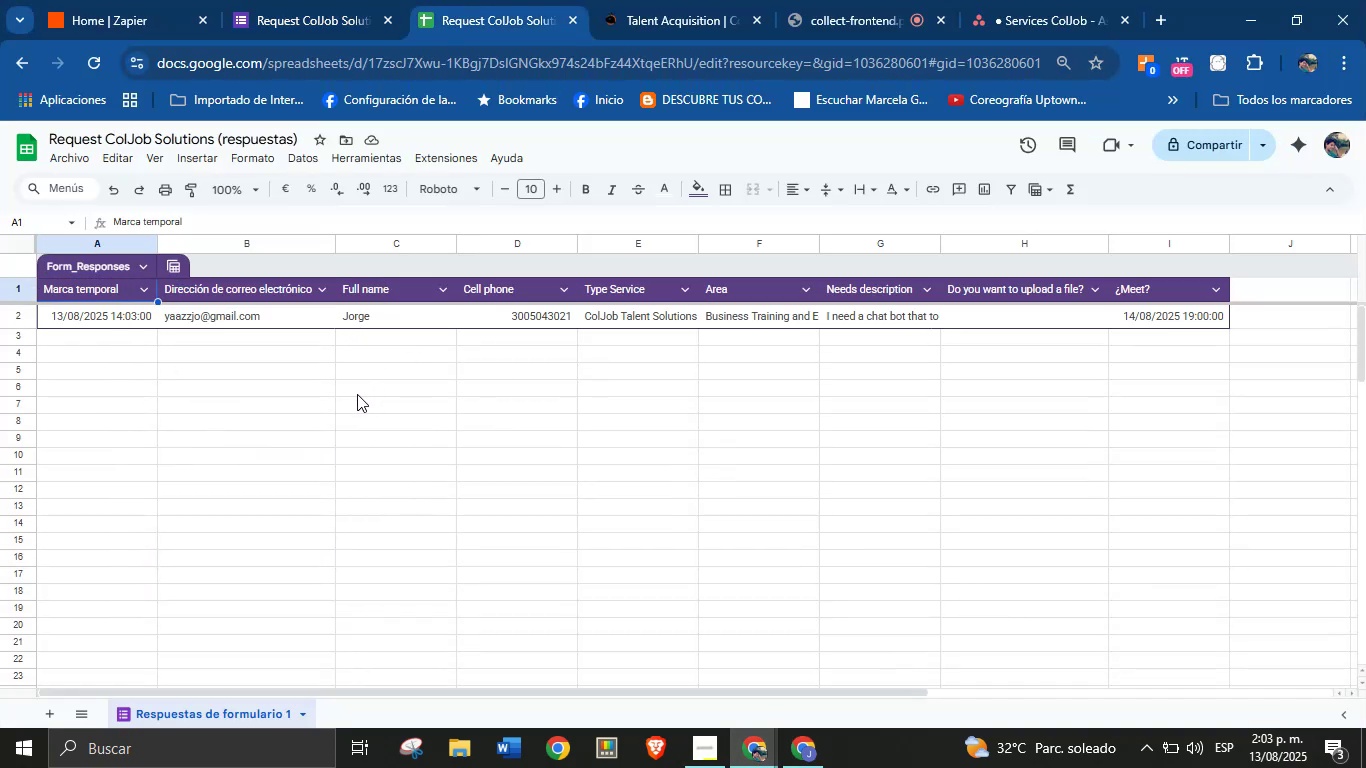 
left_click([84, 0])
 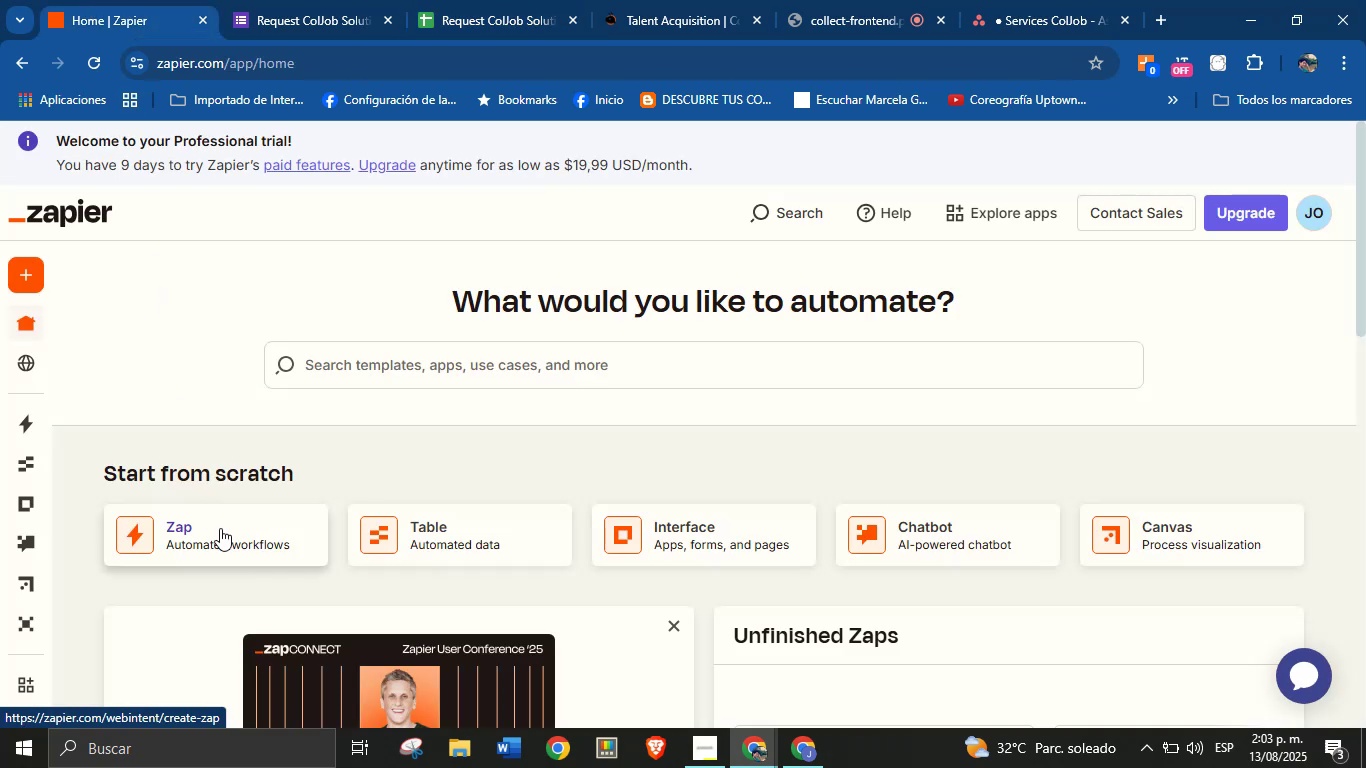 
left_click([220, 528])
 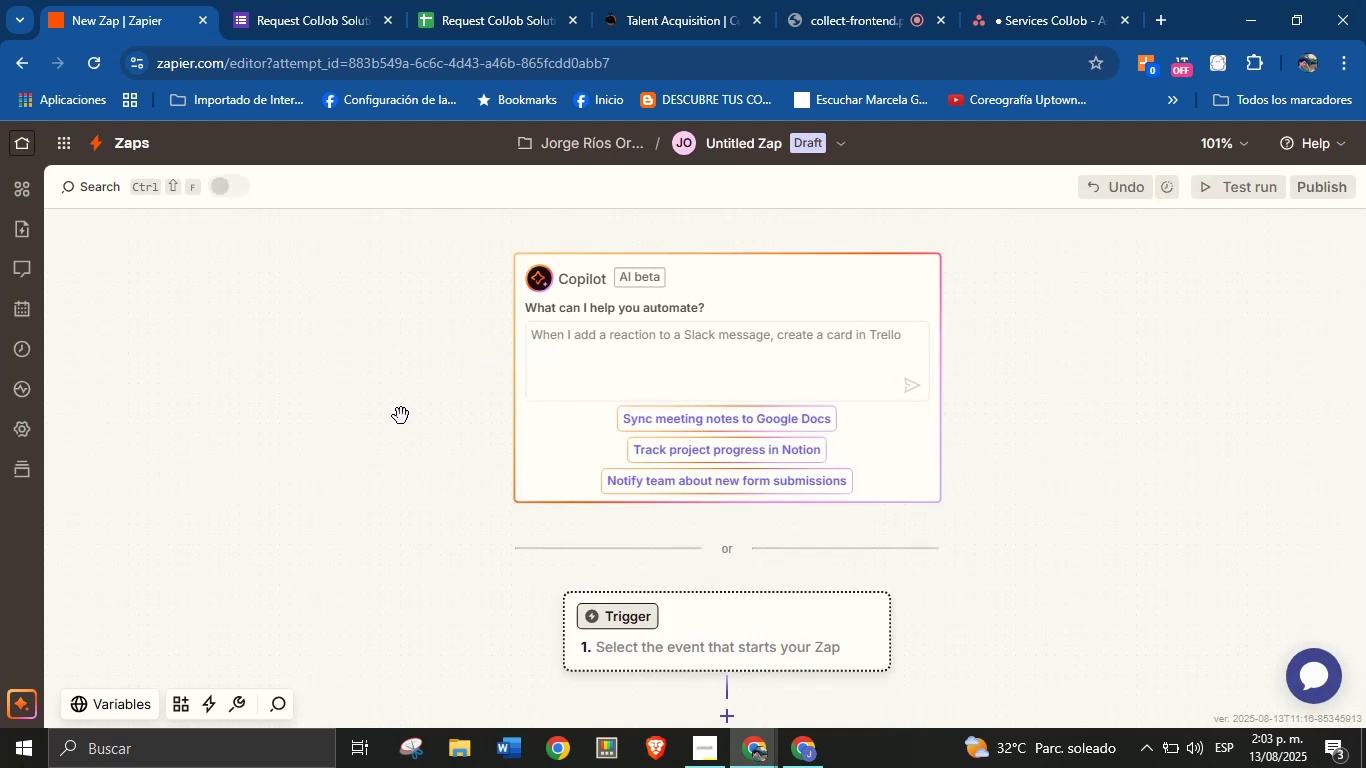 
wait(20.99)
 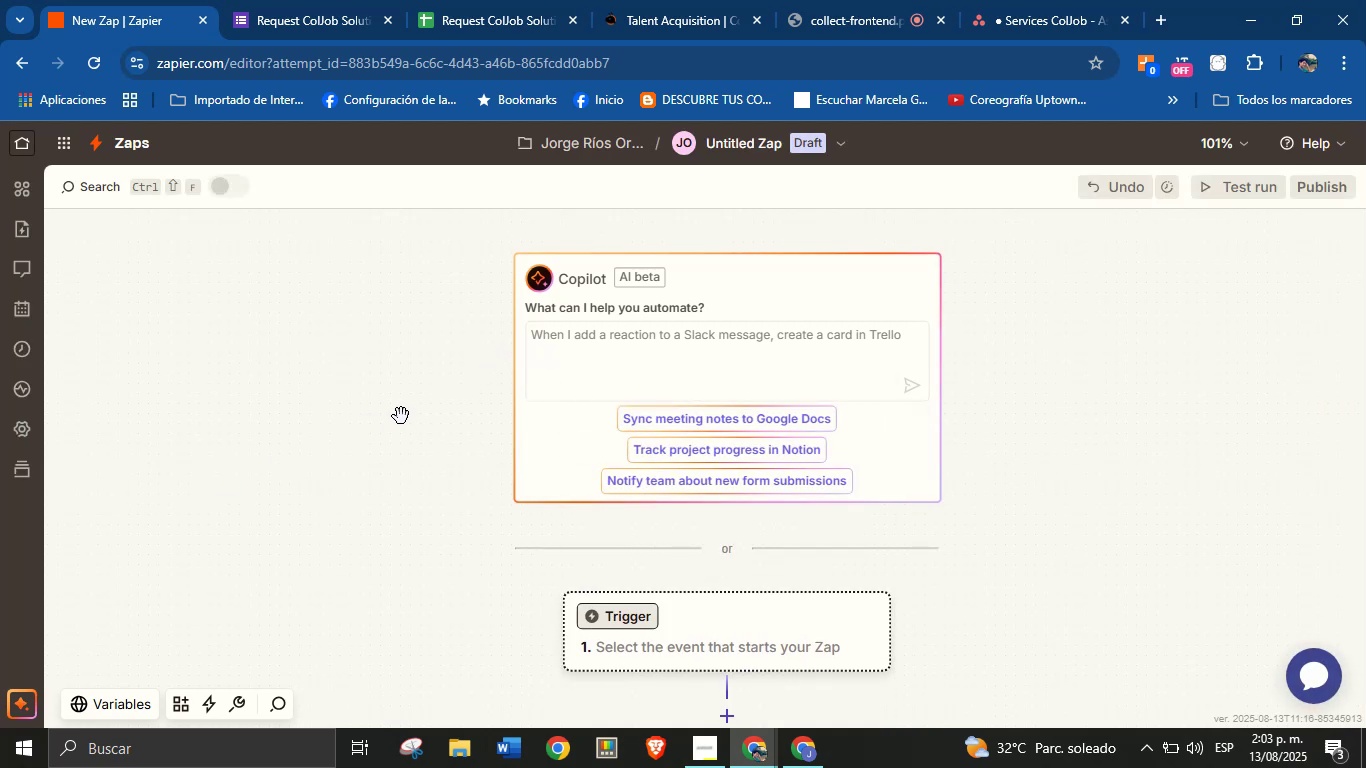 
type(no)
 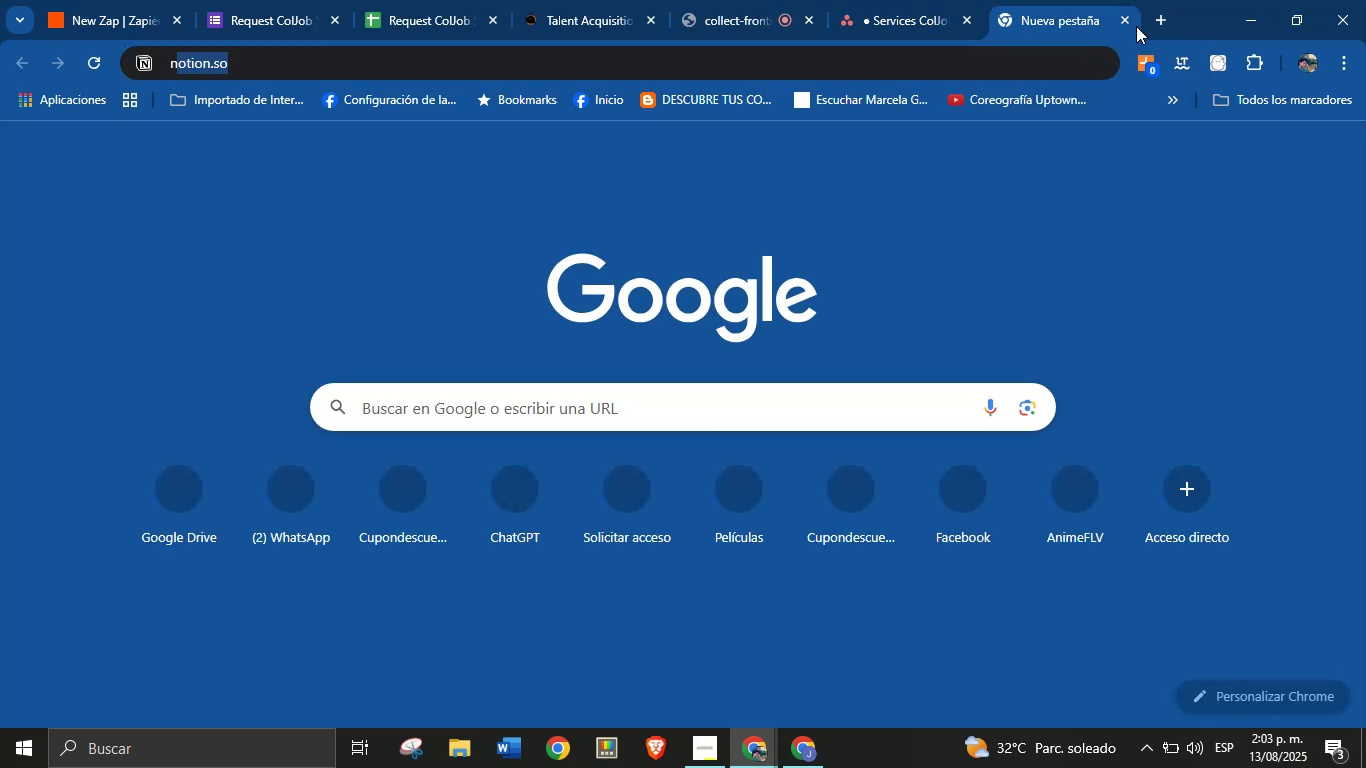 
left_click([1215, 311])
 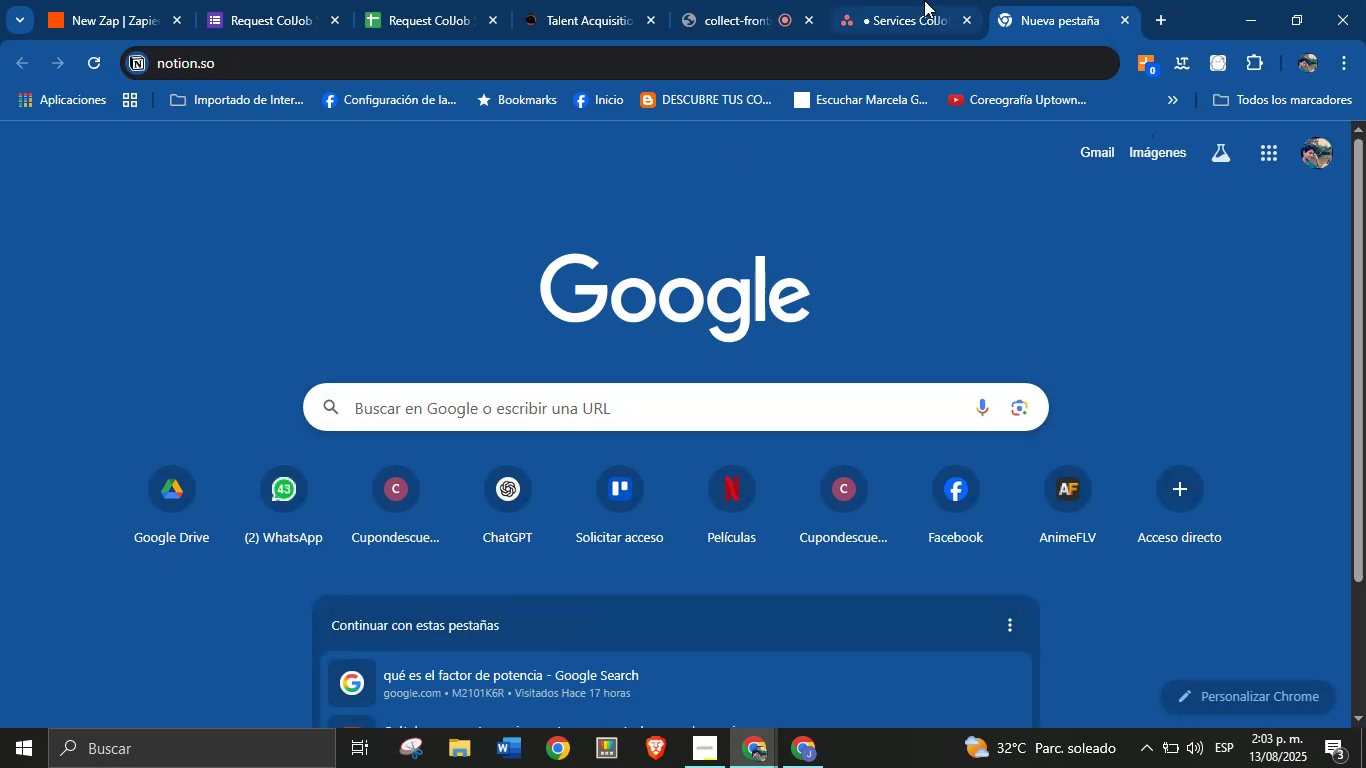 
left_click([920, 0])
 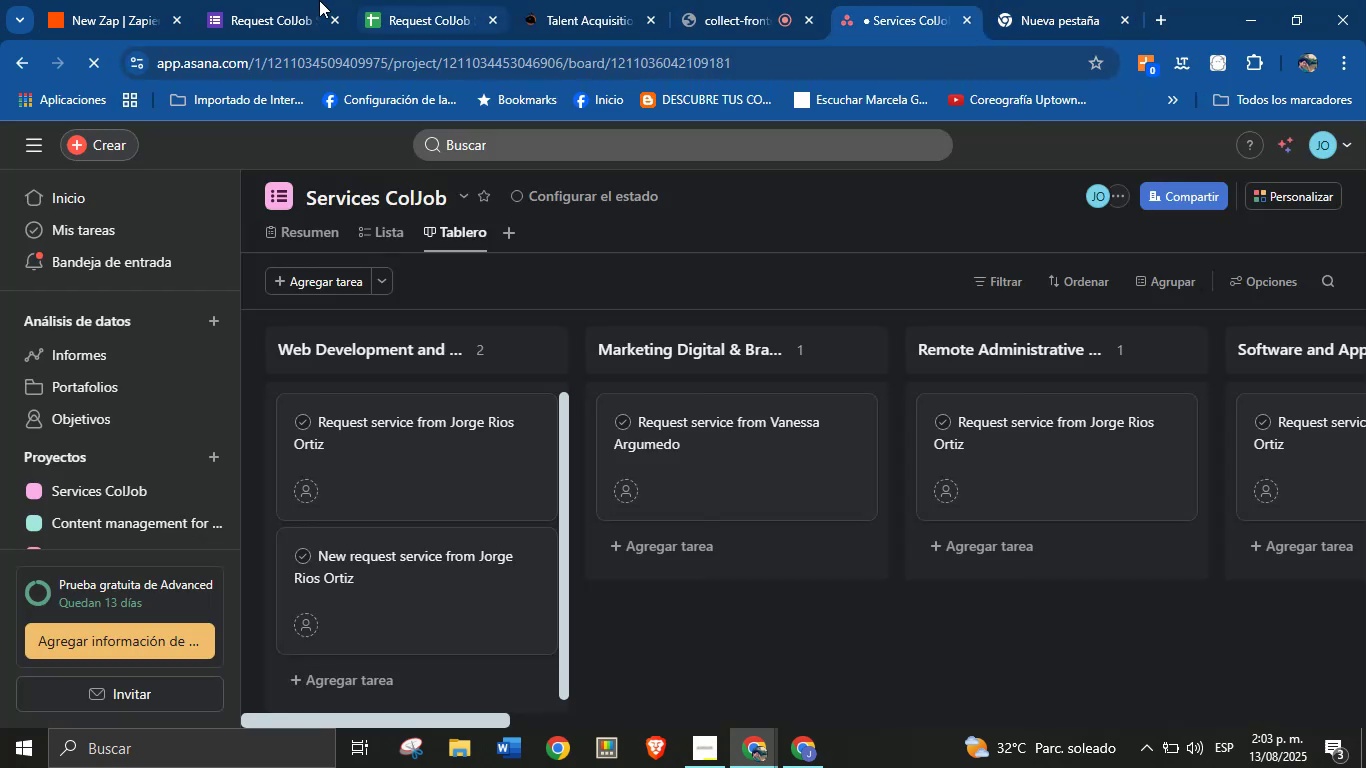 
left_click([263, 0])
 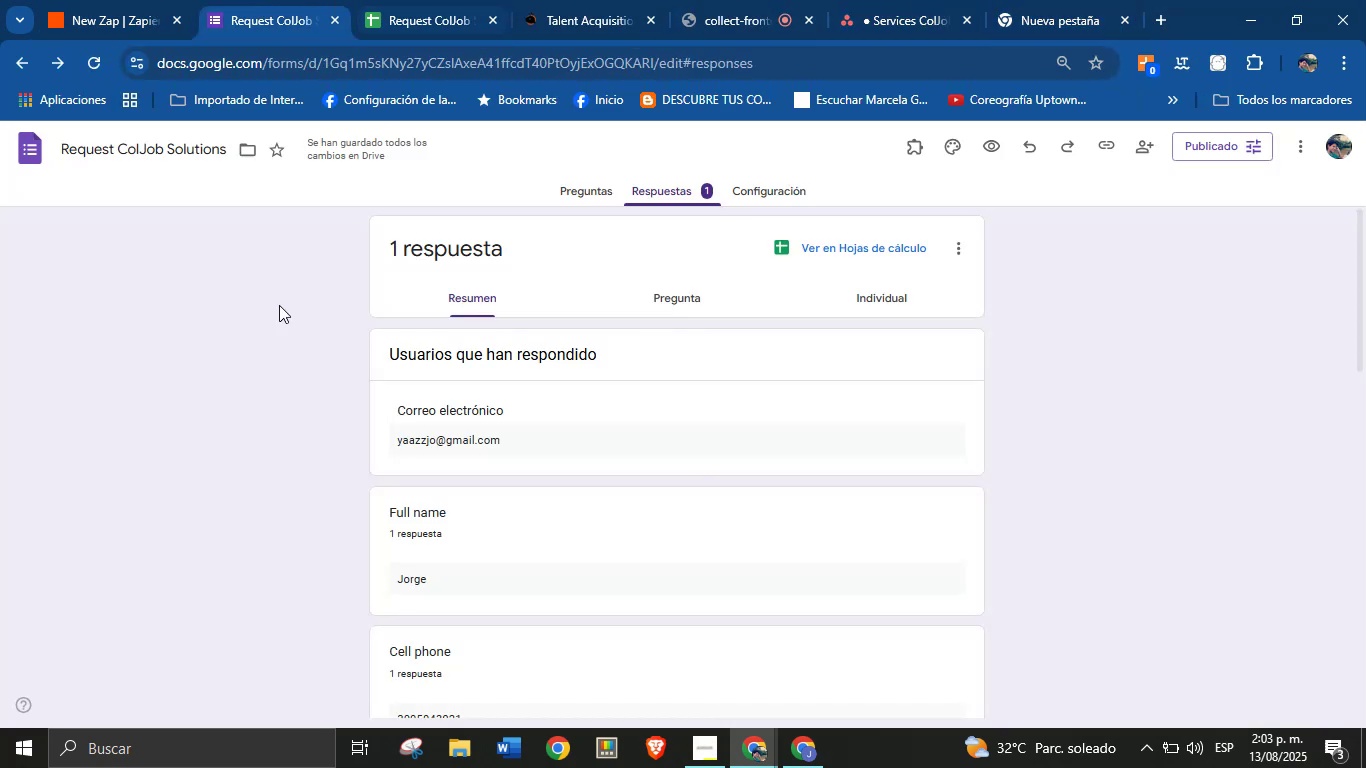 
left_click([220, 442])
 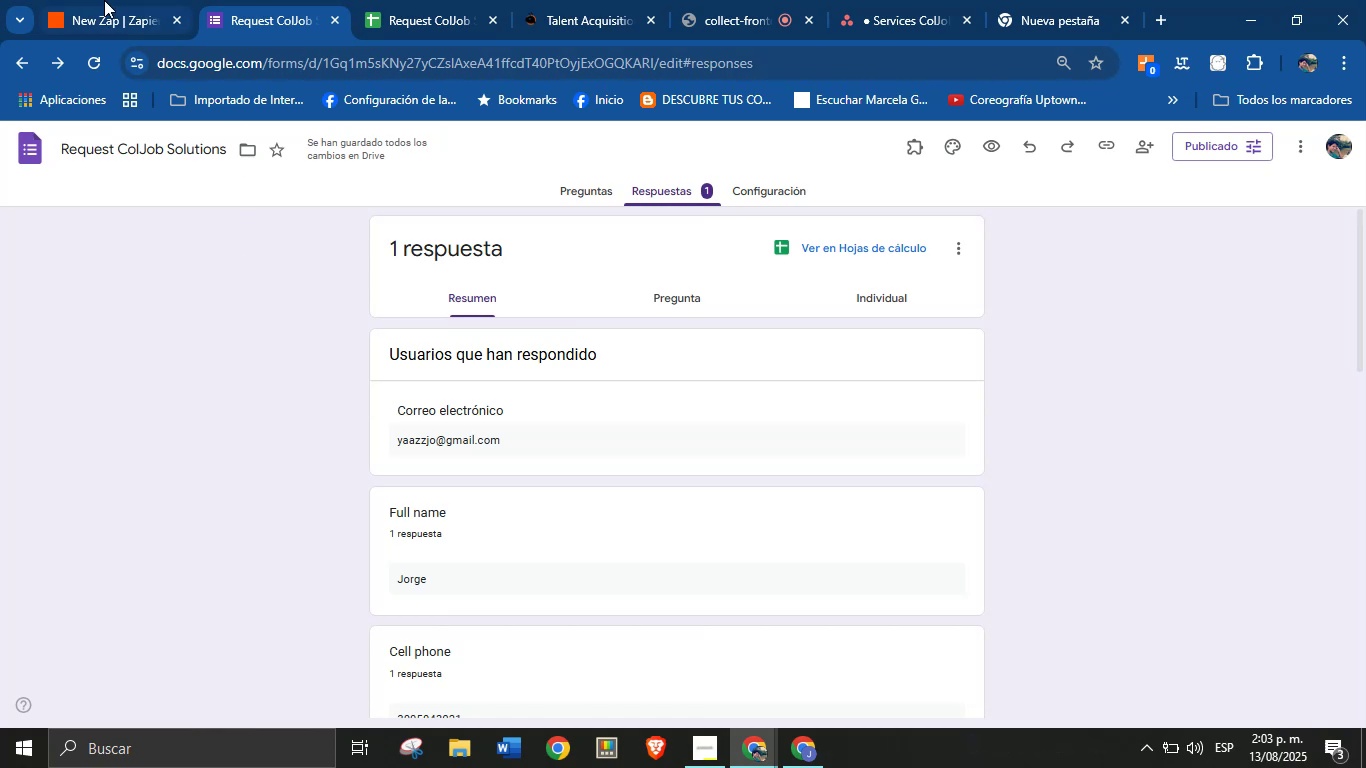 
left_click([104, 0])
 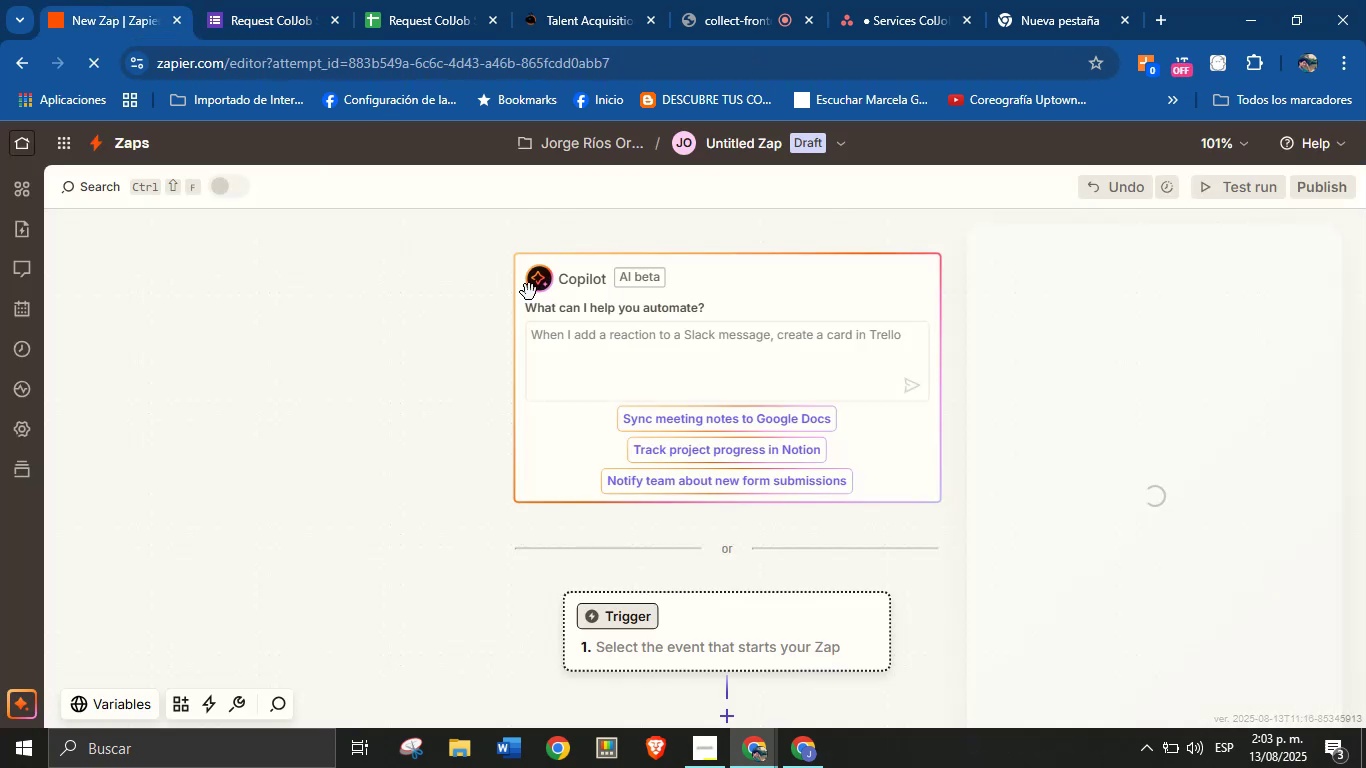 
scroll: coordinate [547, 452], scroll_direction: down, amount: 1.0
 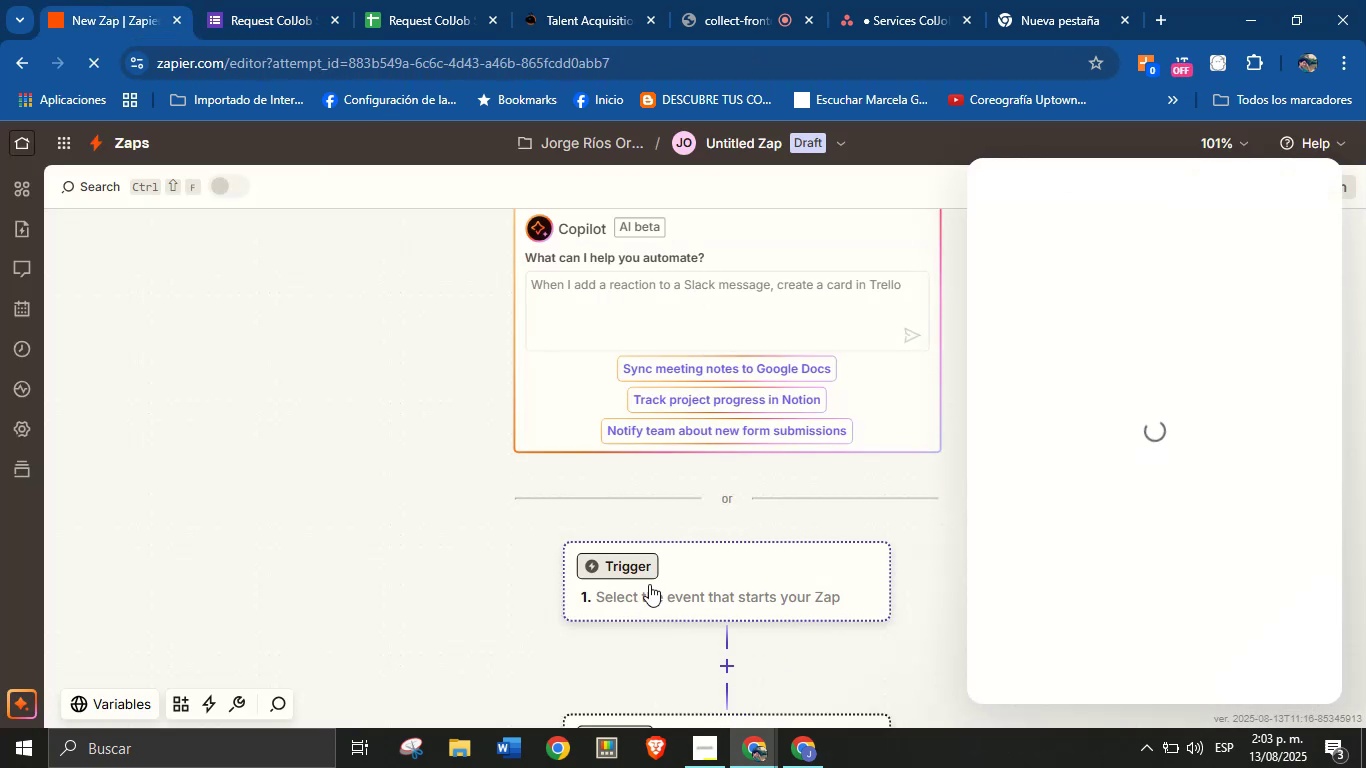 
left_click([638, 566])
 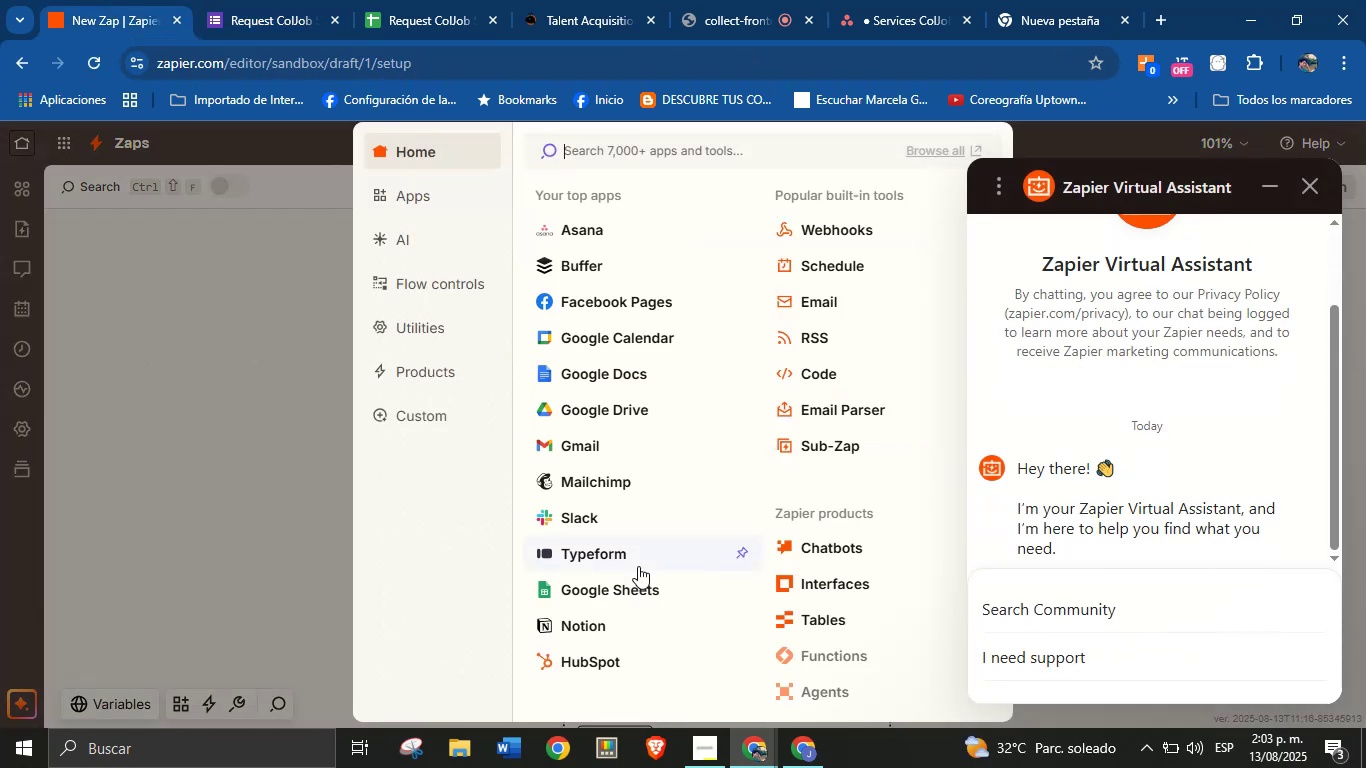 
wait(7.57)
 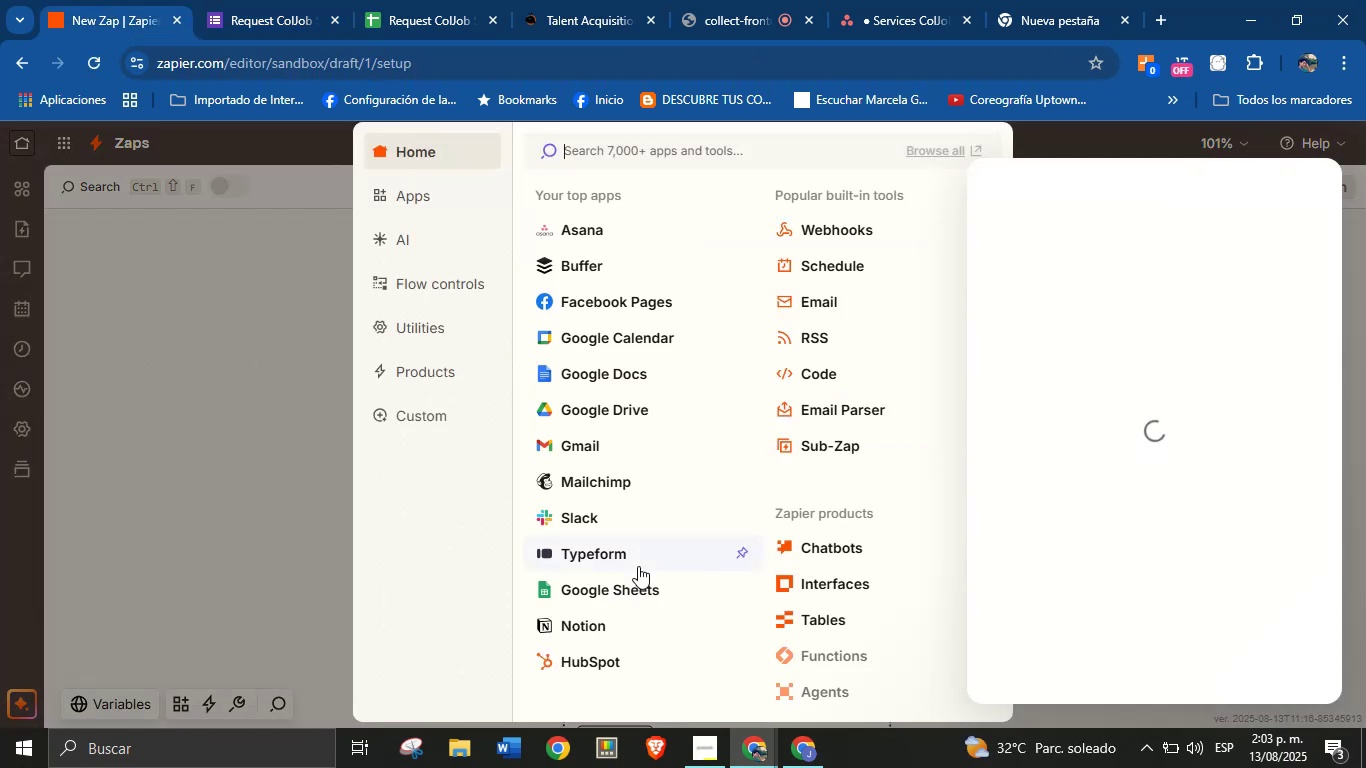 
left_click([1259, 188])
 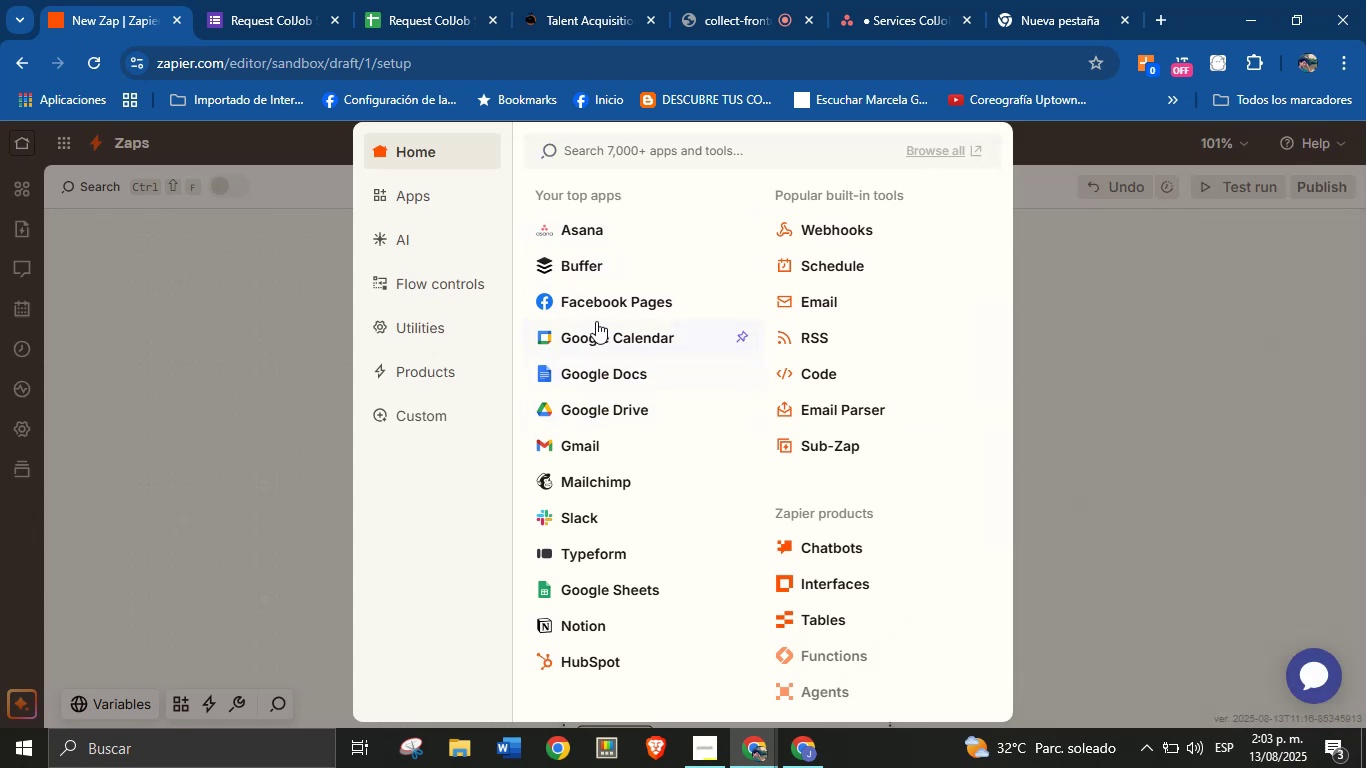 
left_click([579, 595])
 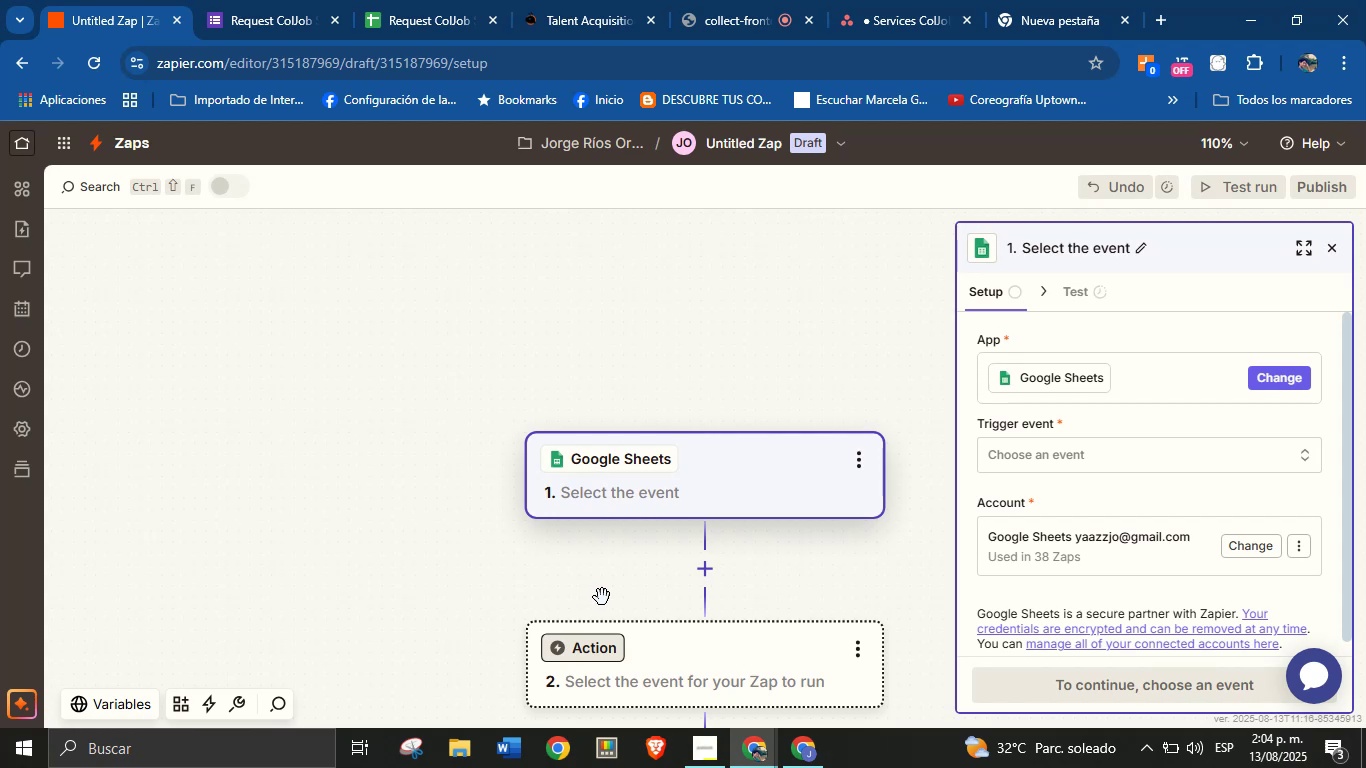 
wait(7.86)
 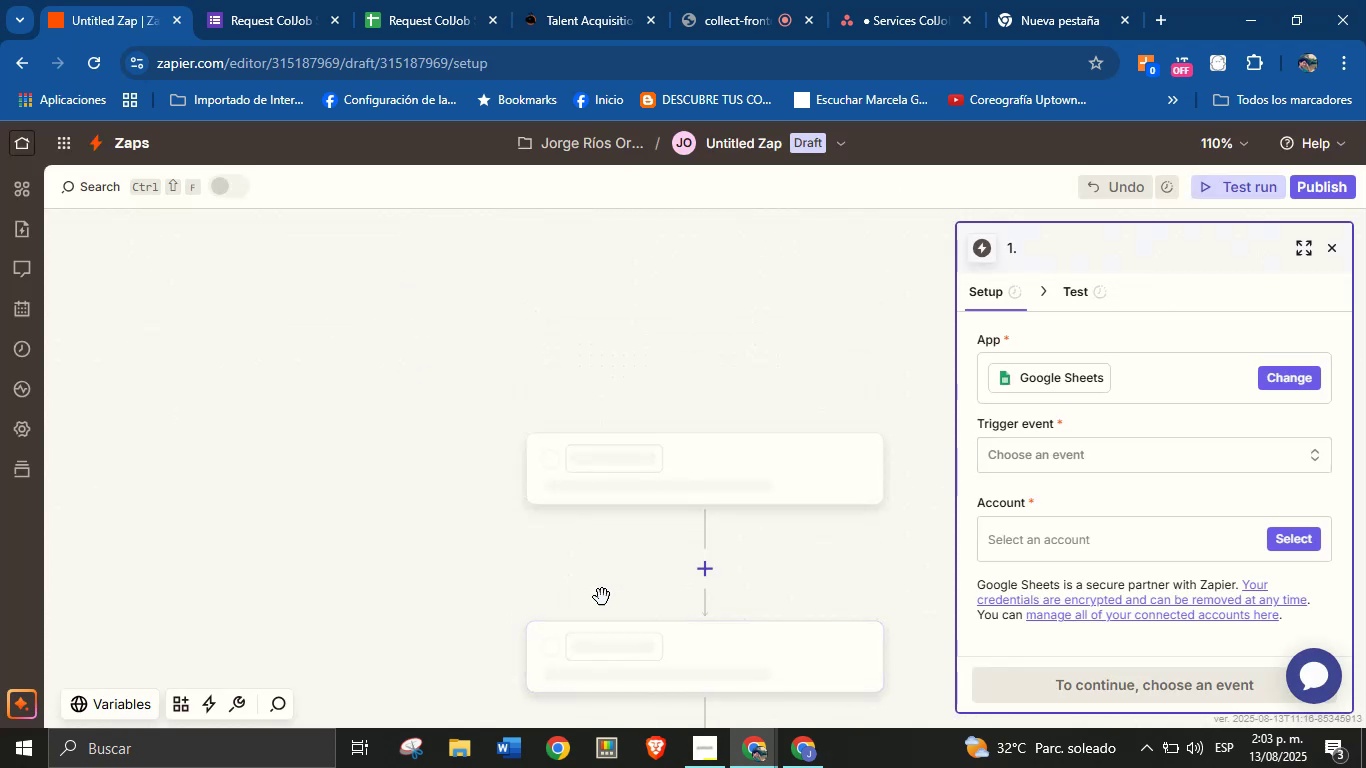 
left_click([1071, 458])
 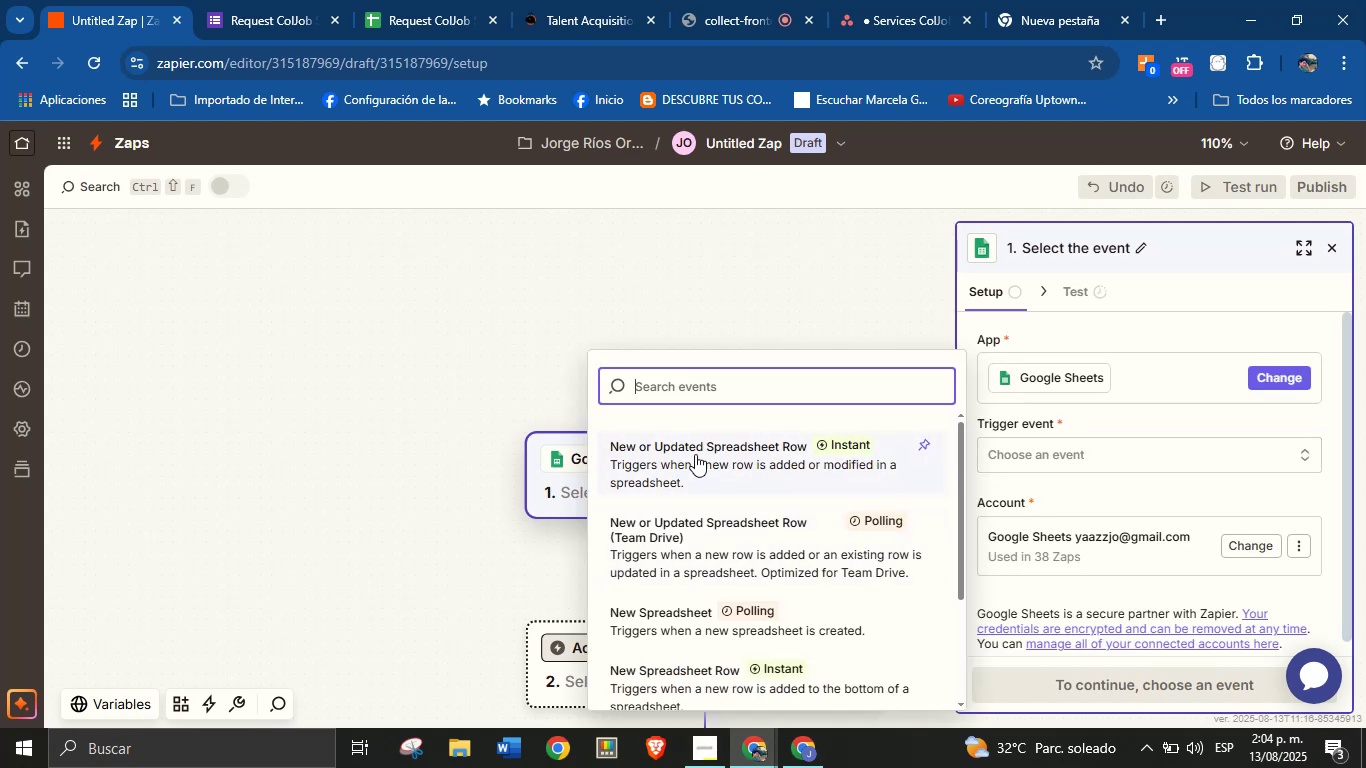 
left_click([695, 454])
 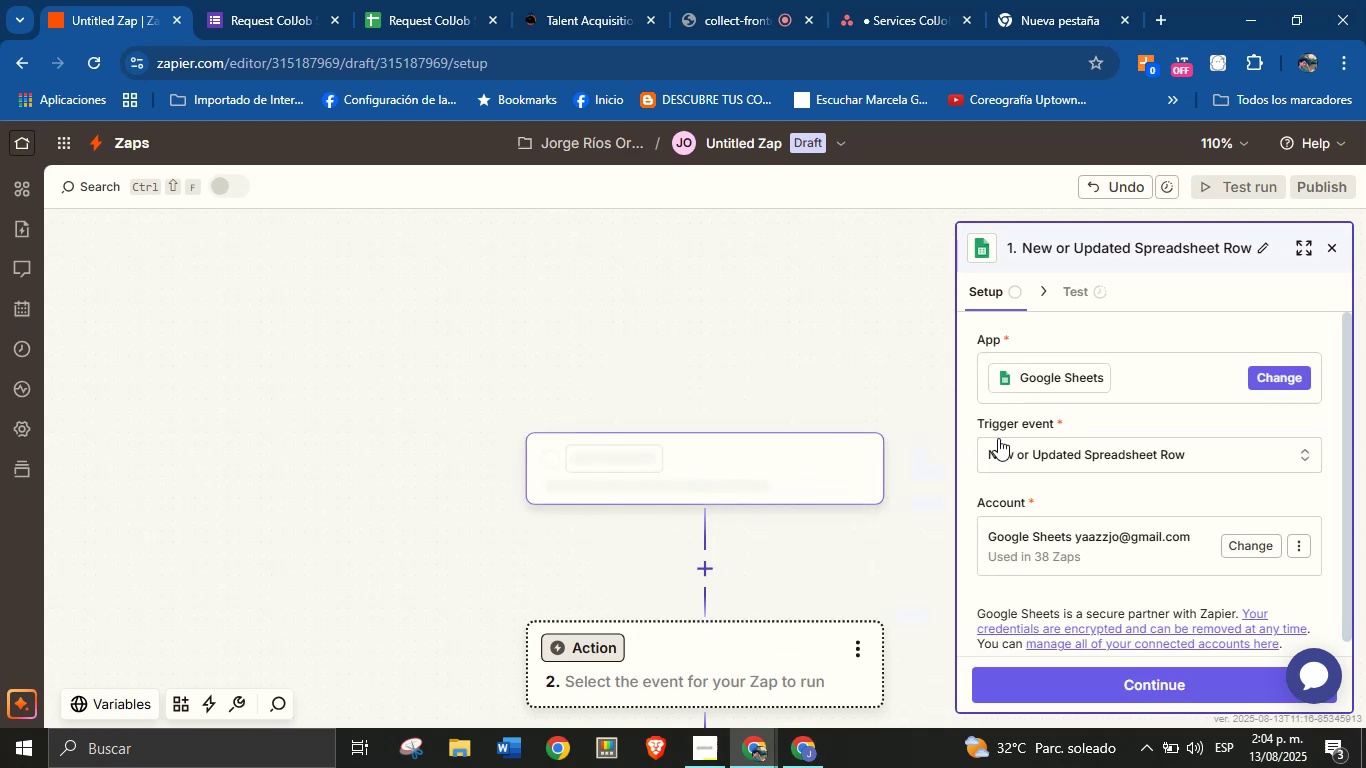 
scroll: coordinate [1103, 453], scroll_direction: down, amount: 3.0
 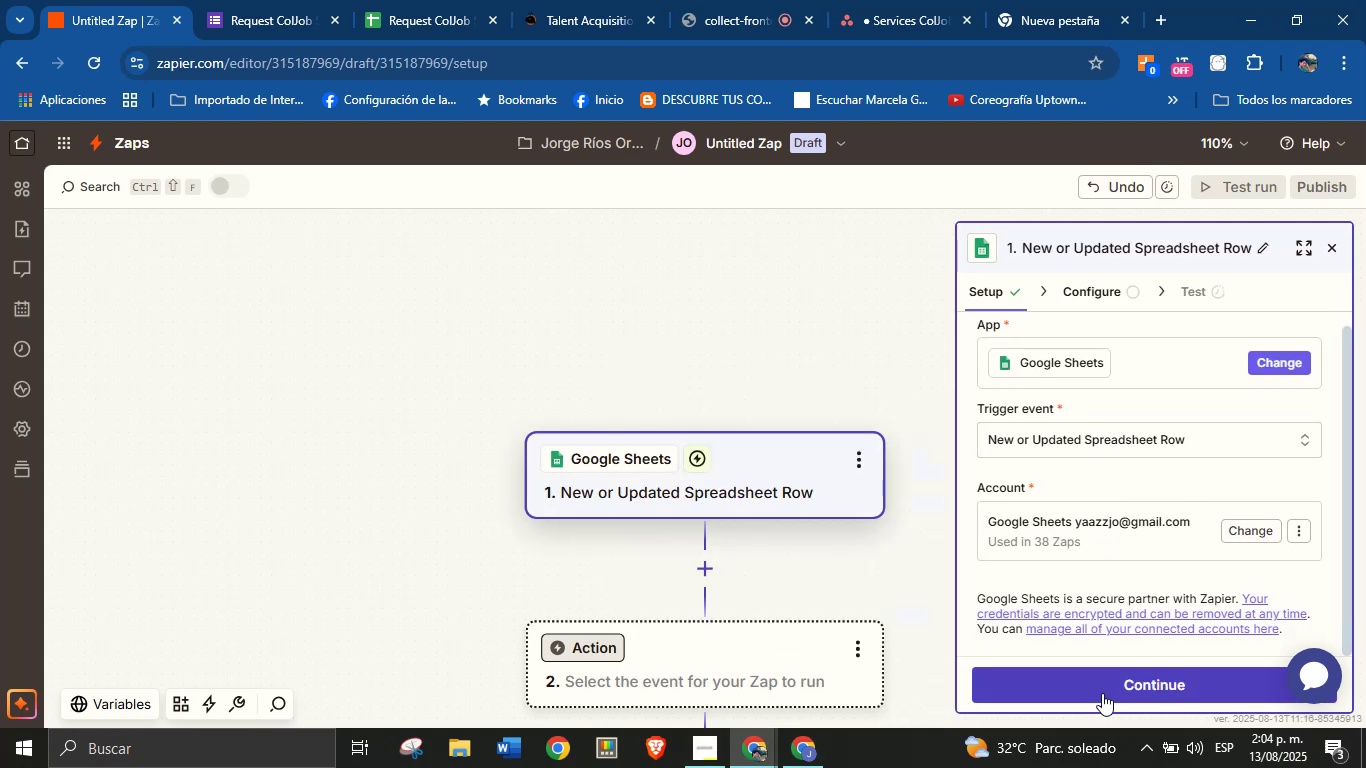 
left_click([1102, 680])
 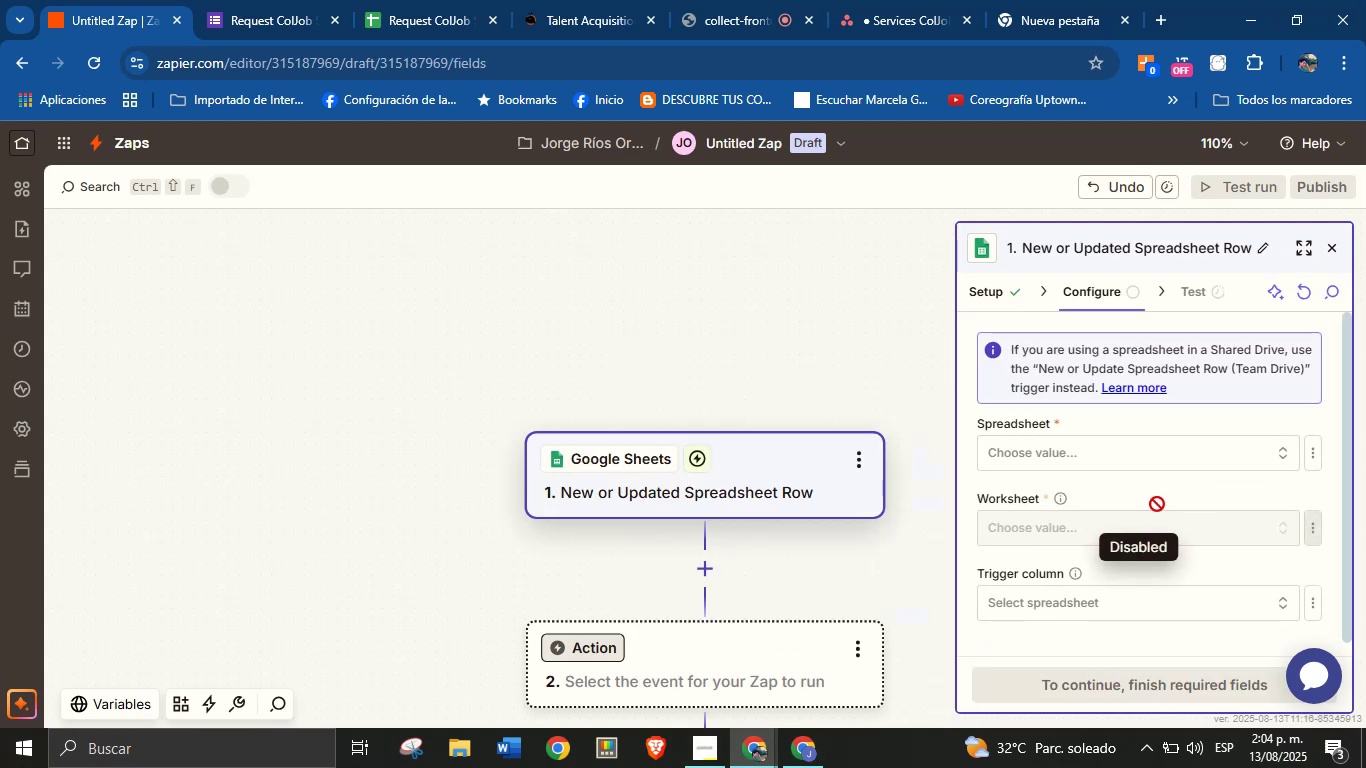 
left_click([1163, 457])
 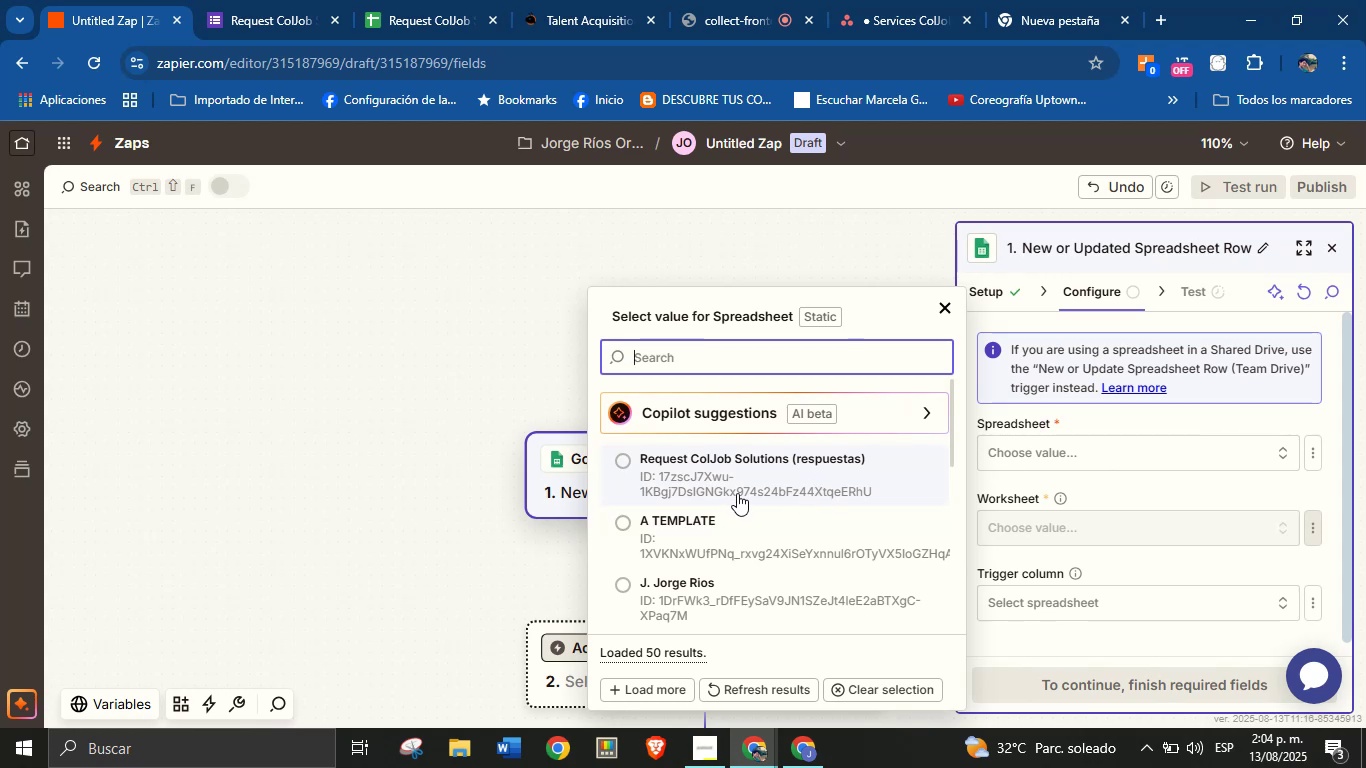 
wait(6.62)
 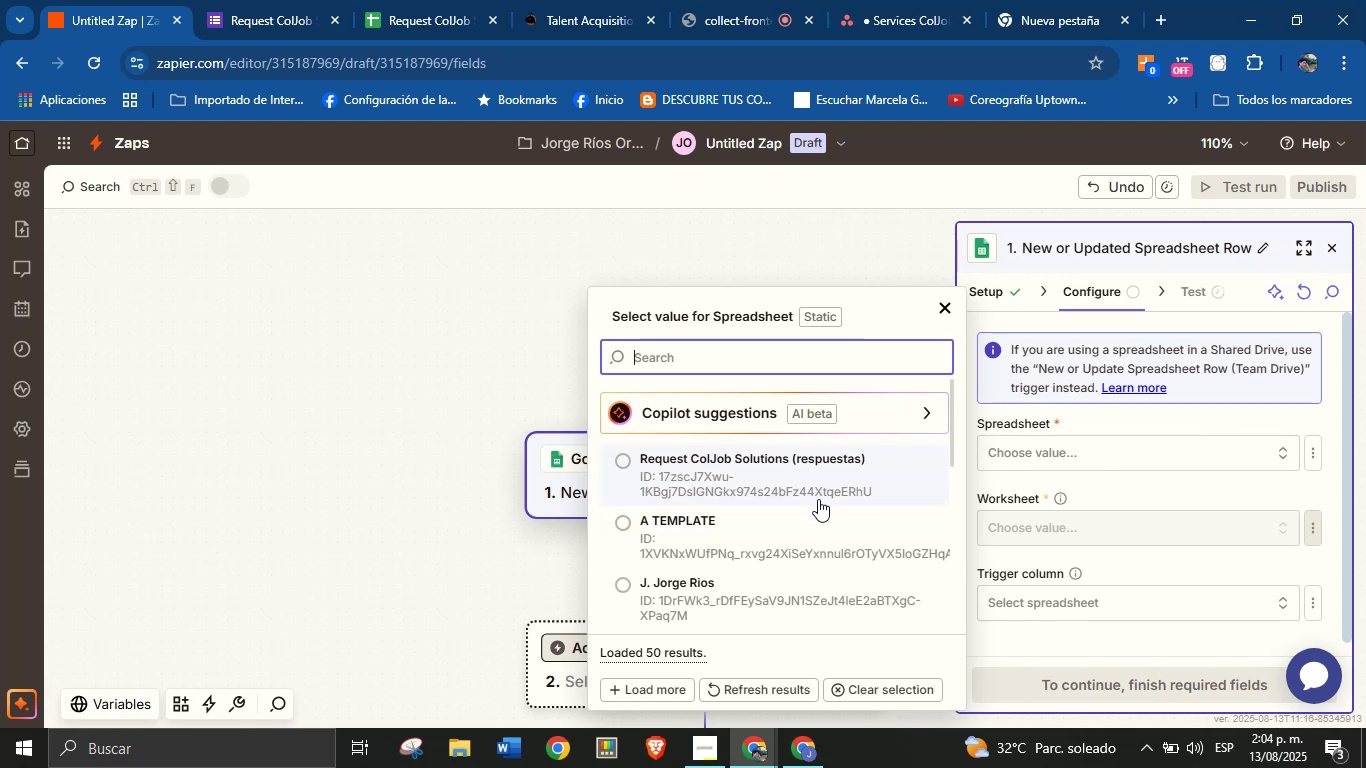 
left_click([726, 480])
 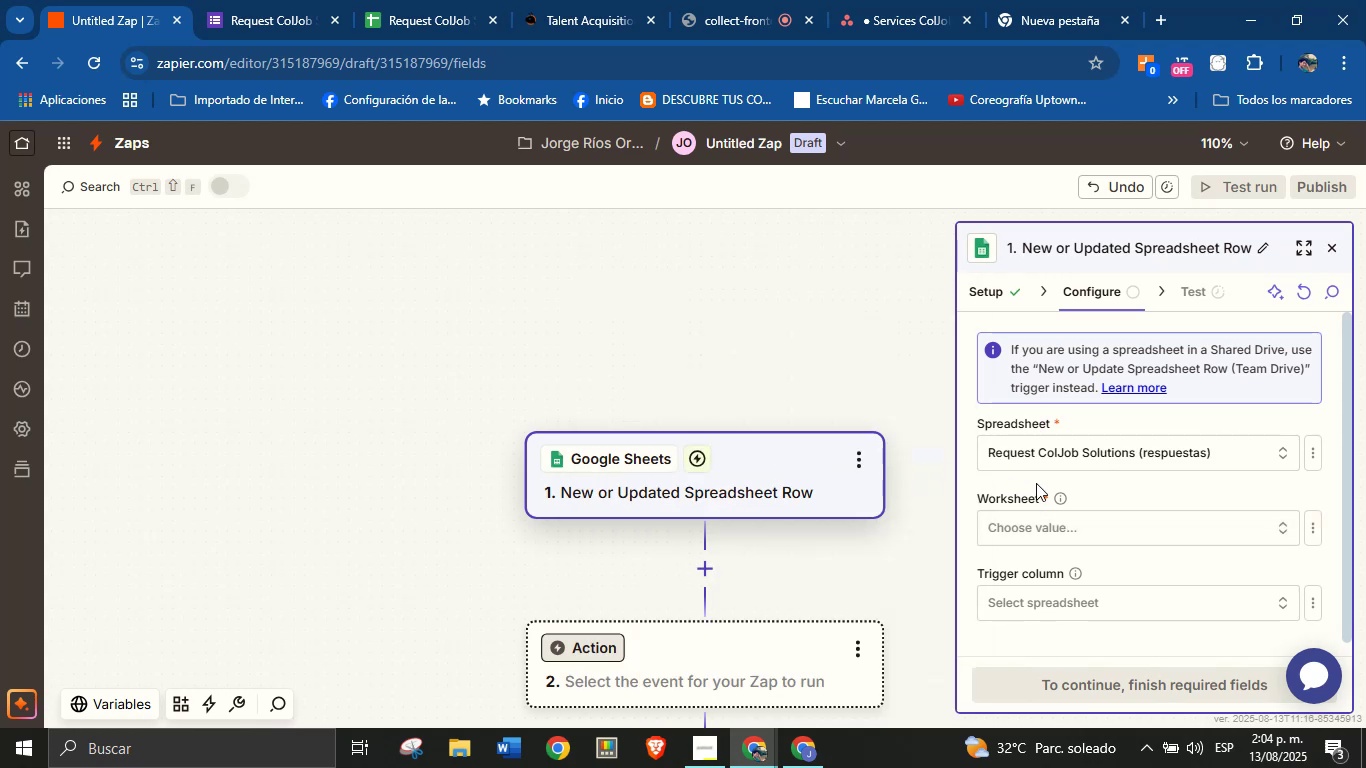 
left_click([1096, 491])
 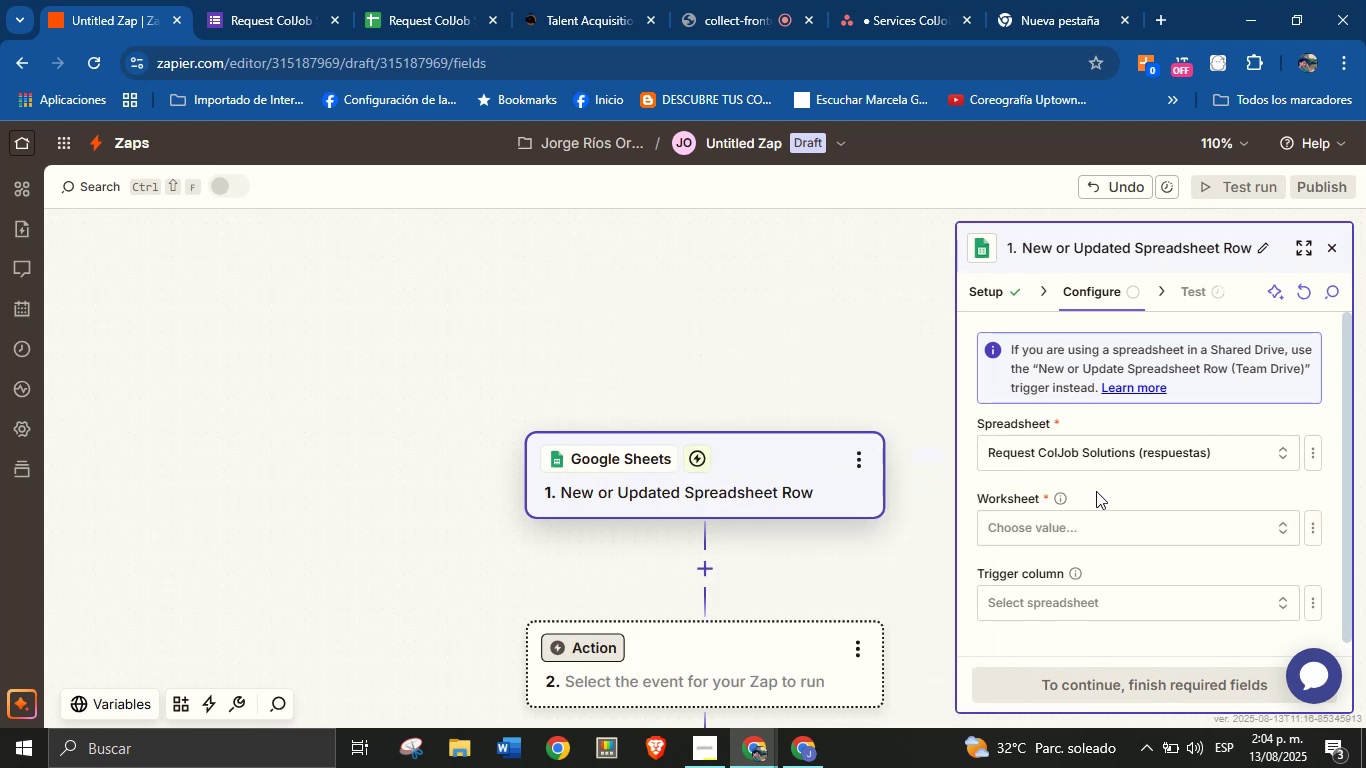 
left_click([1097, 515])
 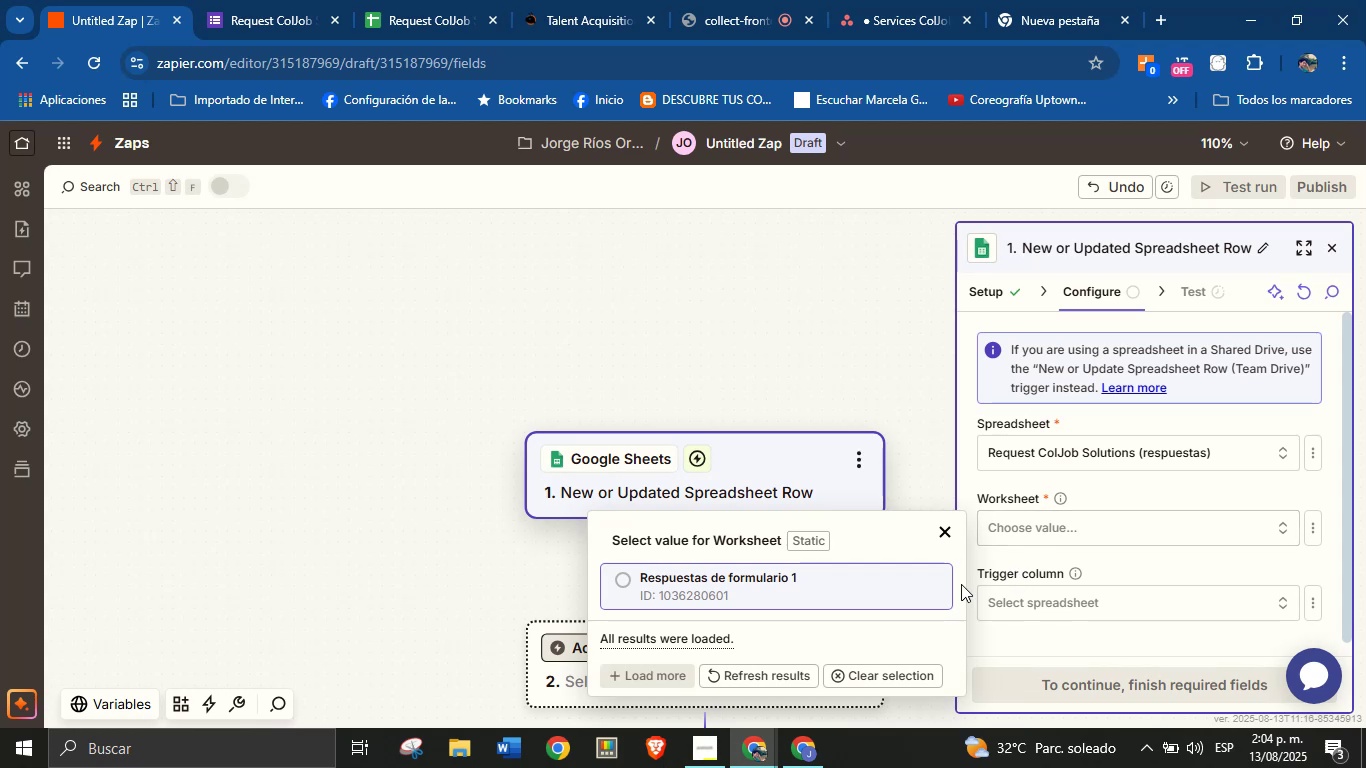 
left_click([898, 590])
 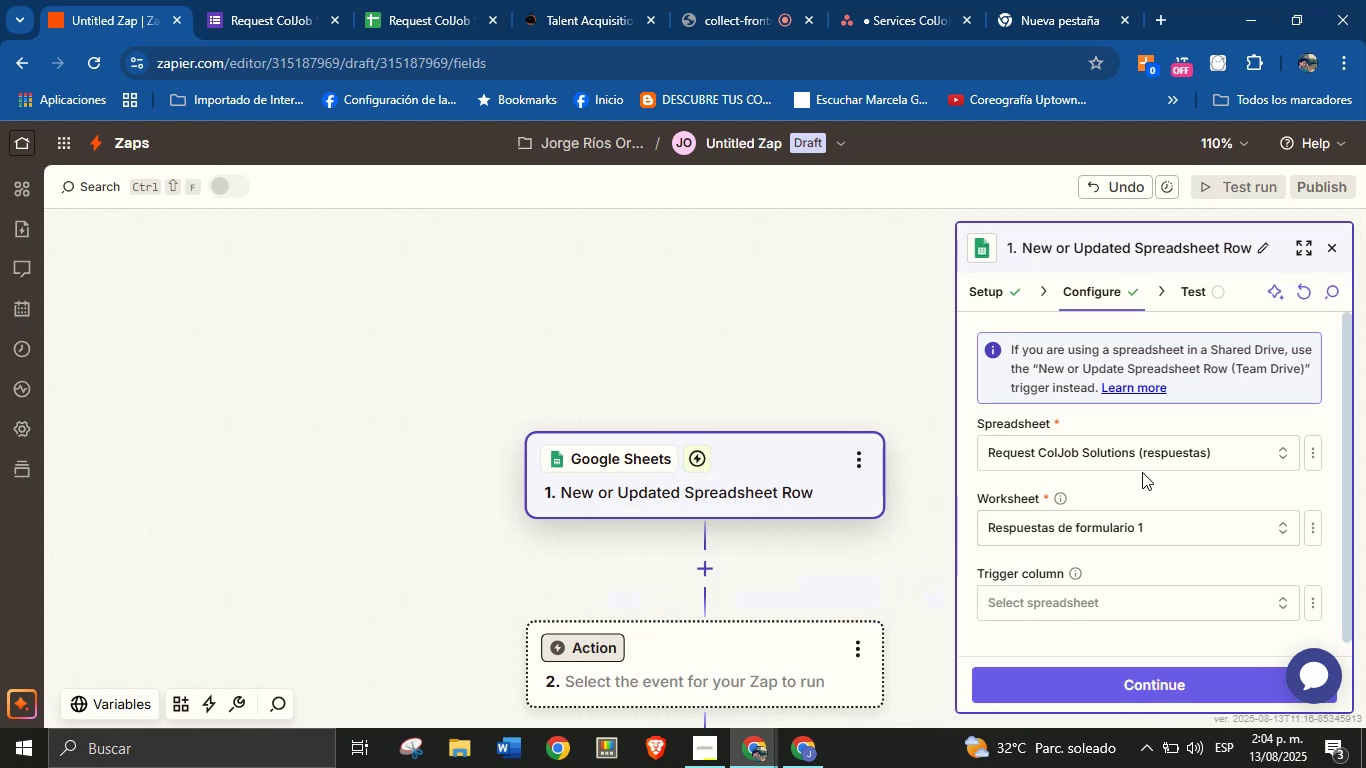 
left_click([1139, 483])
 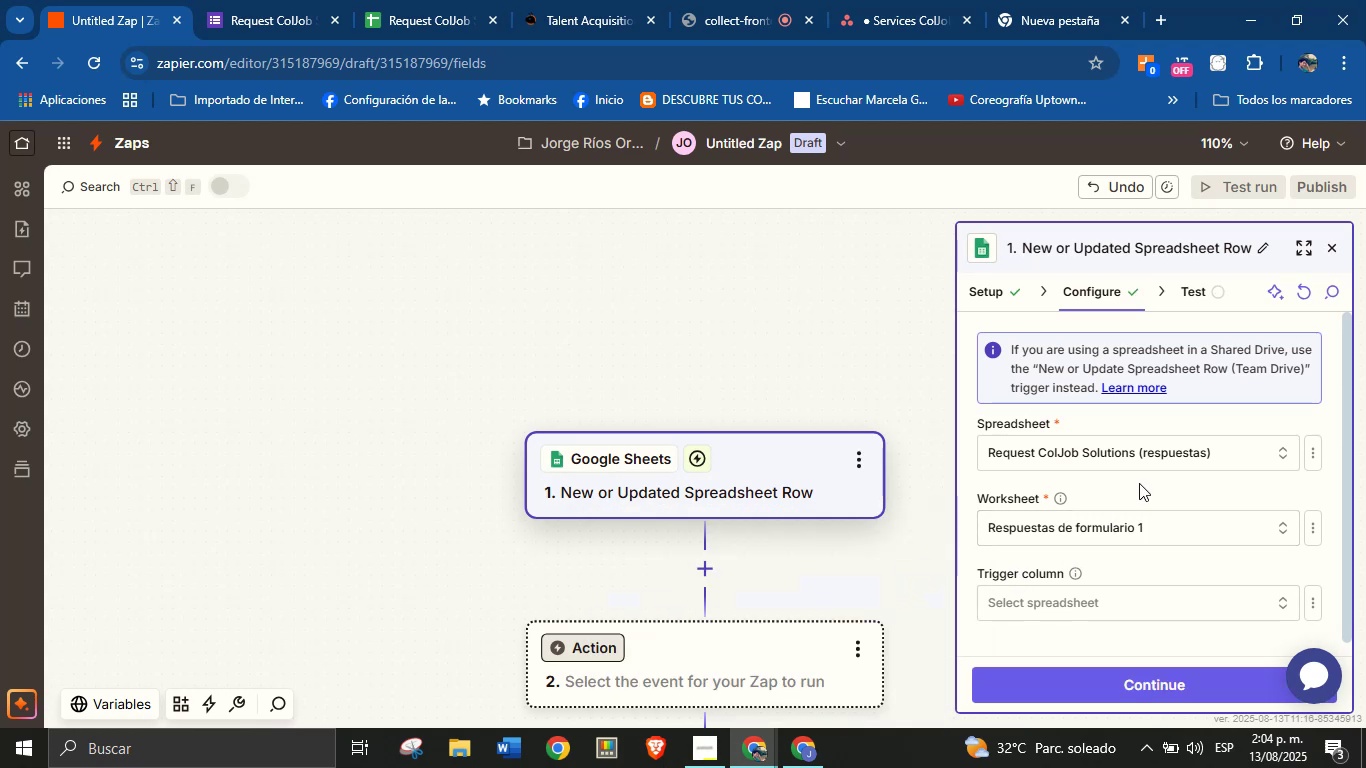 
scroll: coordinate [1137, 484], scroll_direction: down, amount: 1.0
 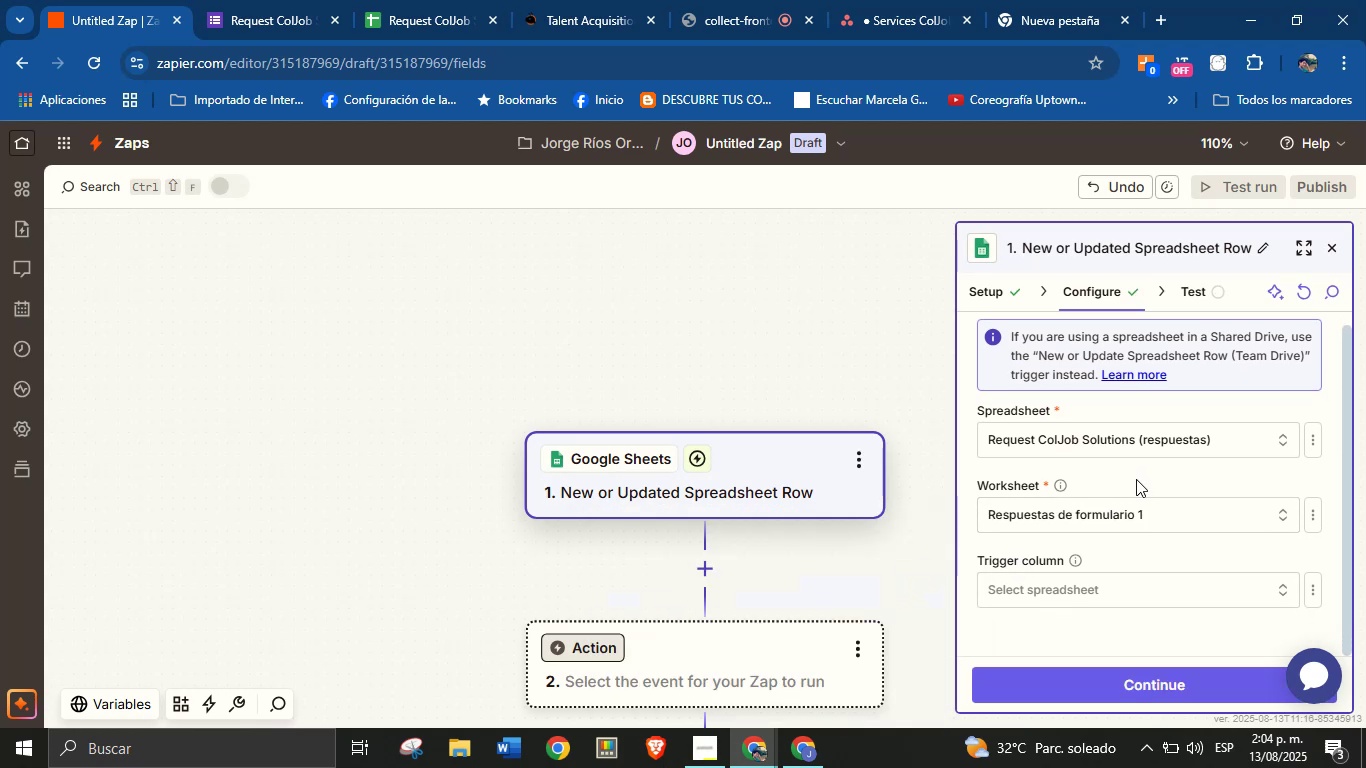 
left_click([428, 0])
 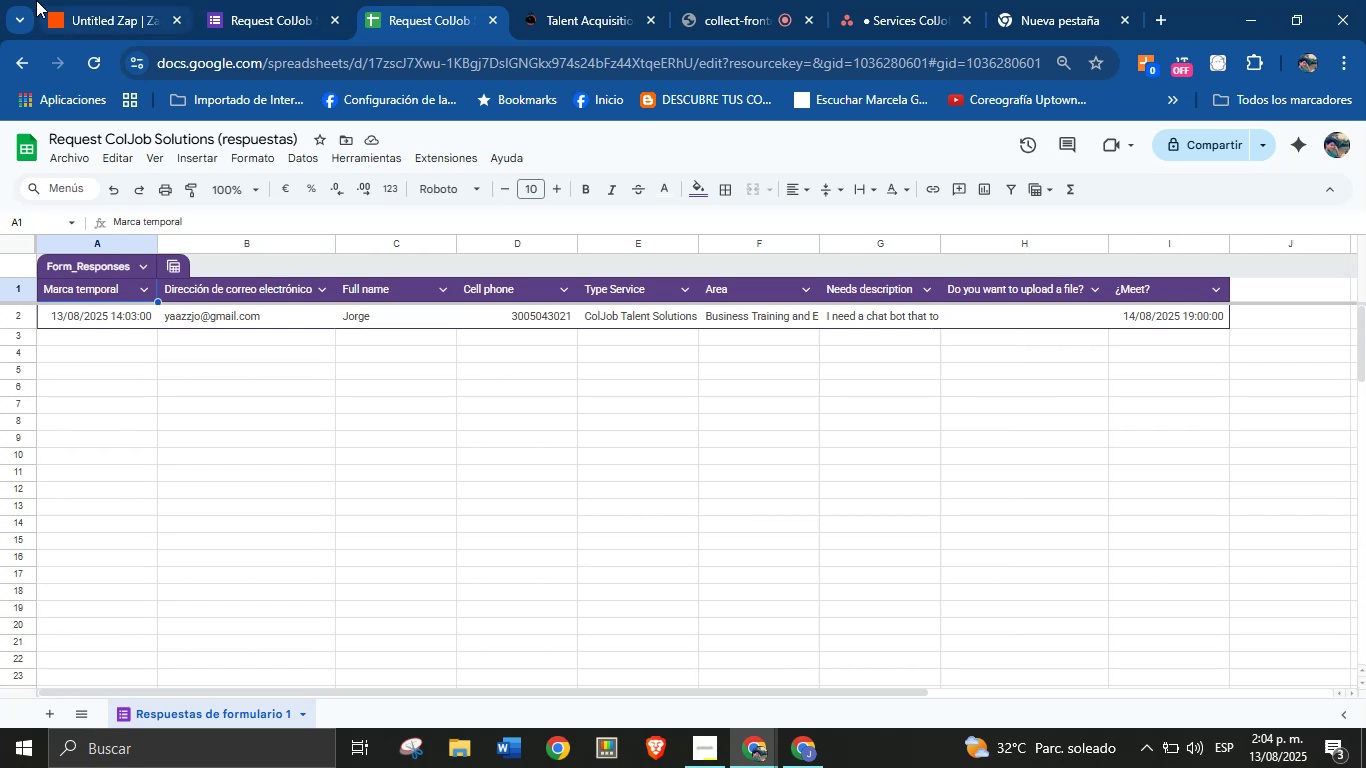 
left_click([90, 0])
 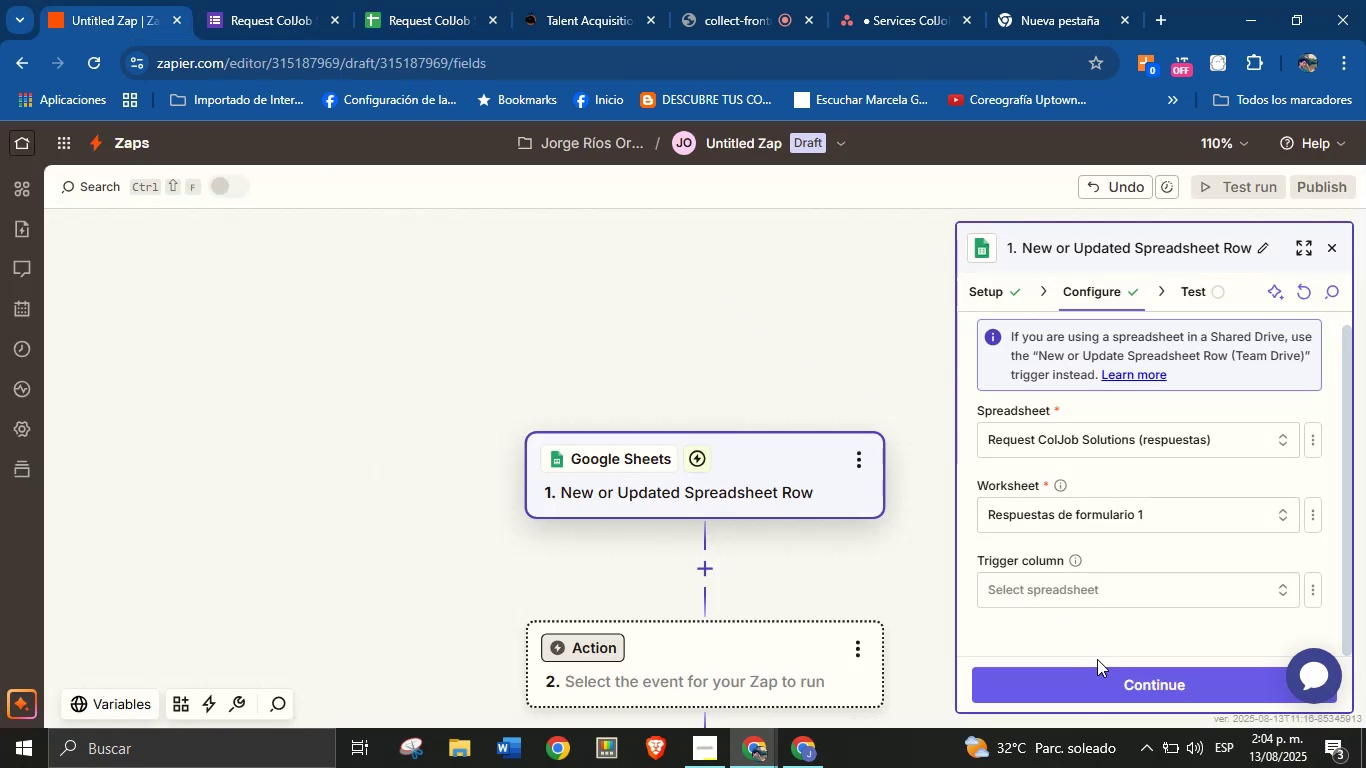 
left_click([1097, 665])
 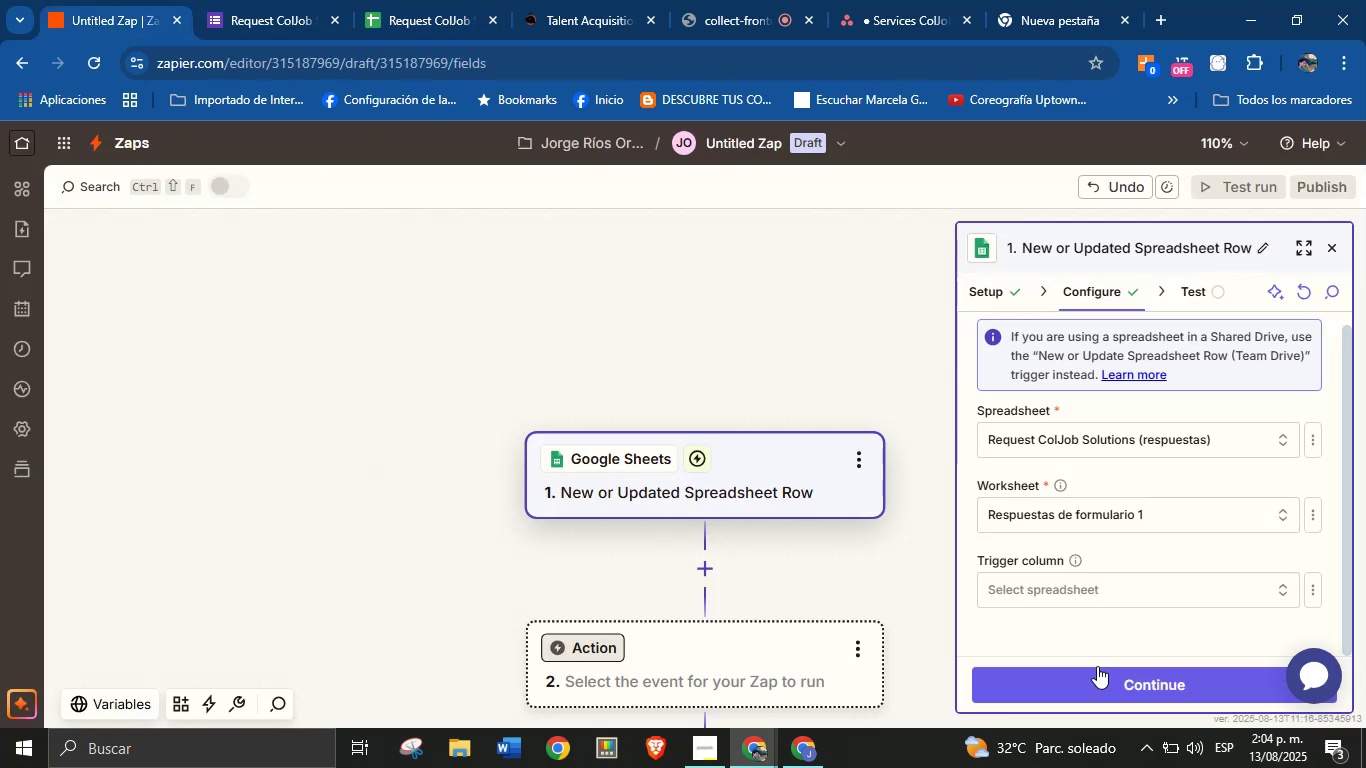 
left_click([1097, 667])
 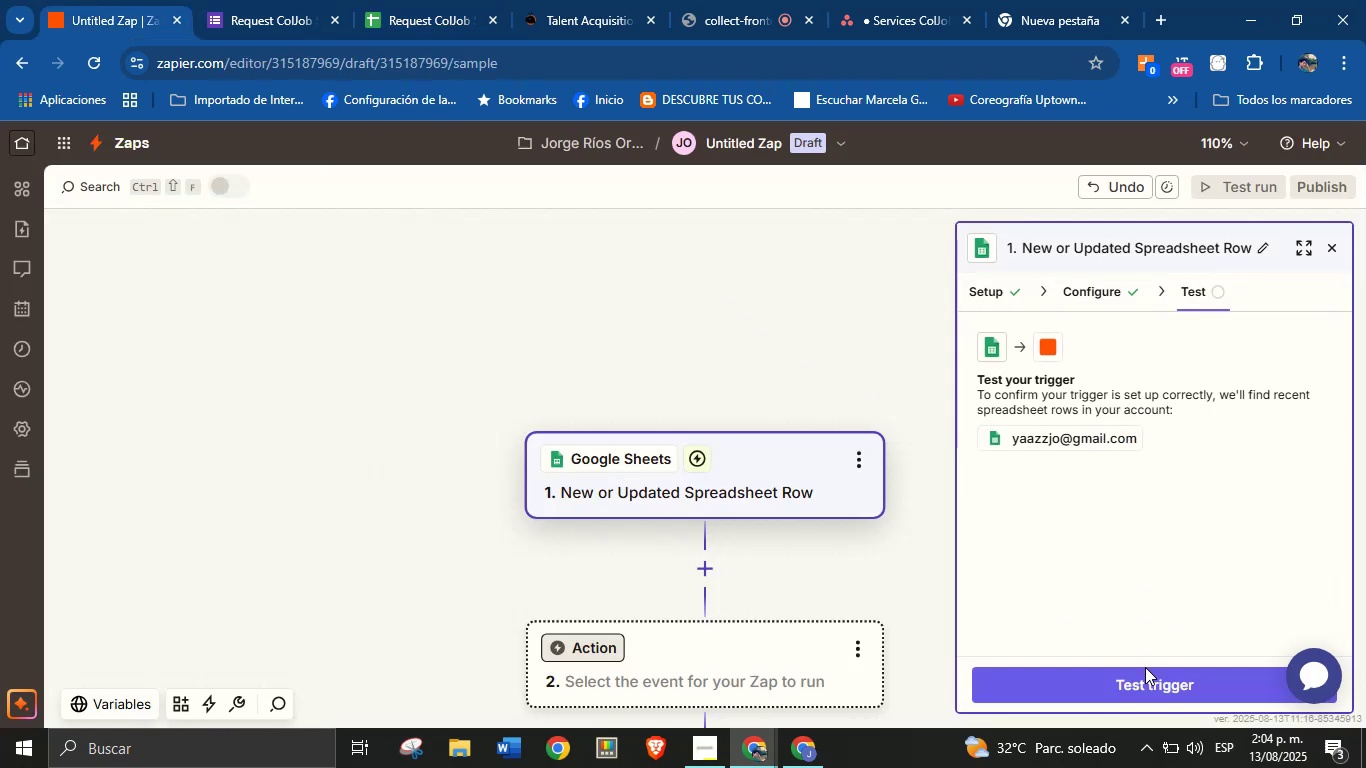 
left_click([1145, 679])
 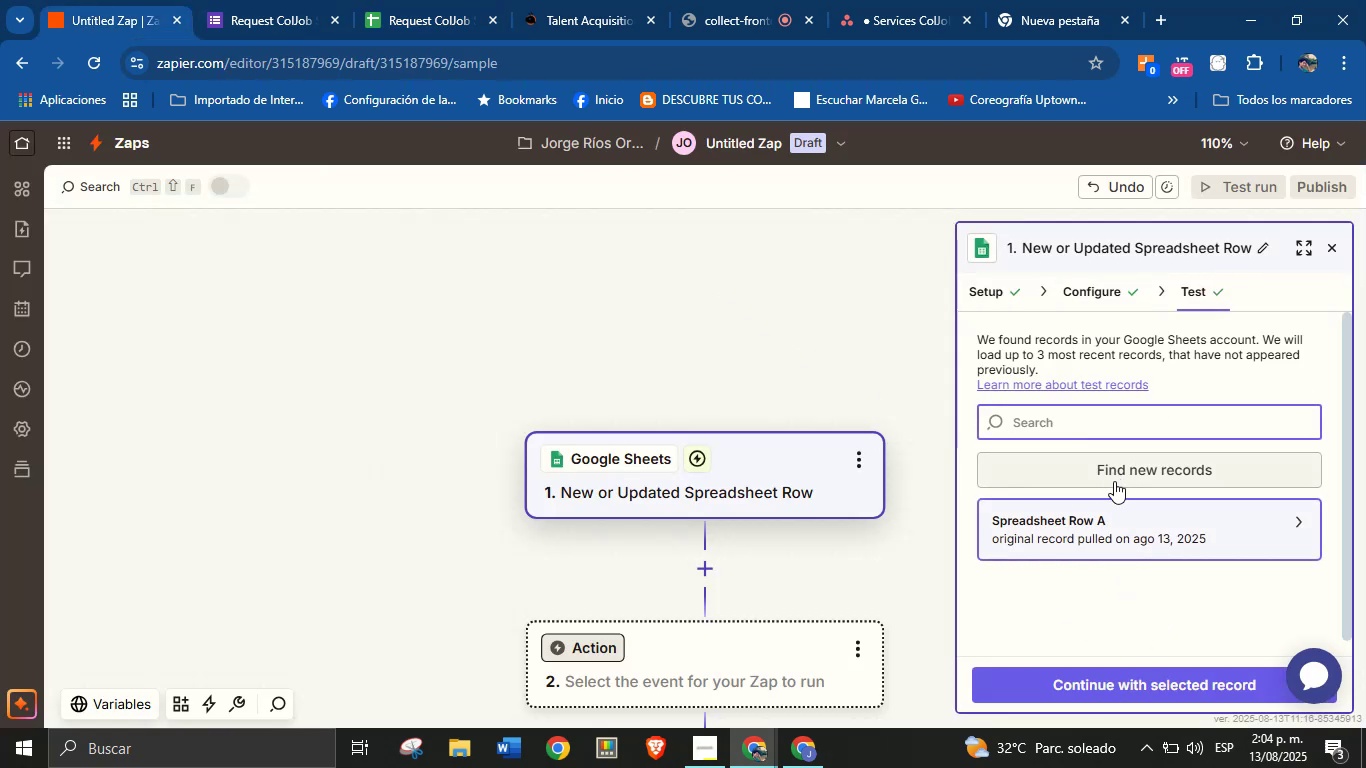 
left_click([1106, 517])
 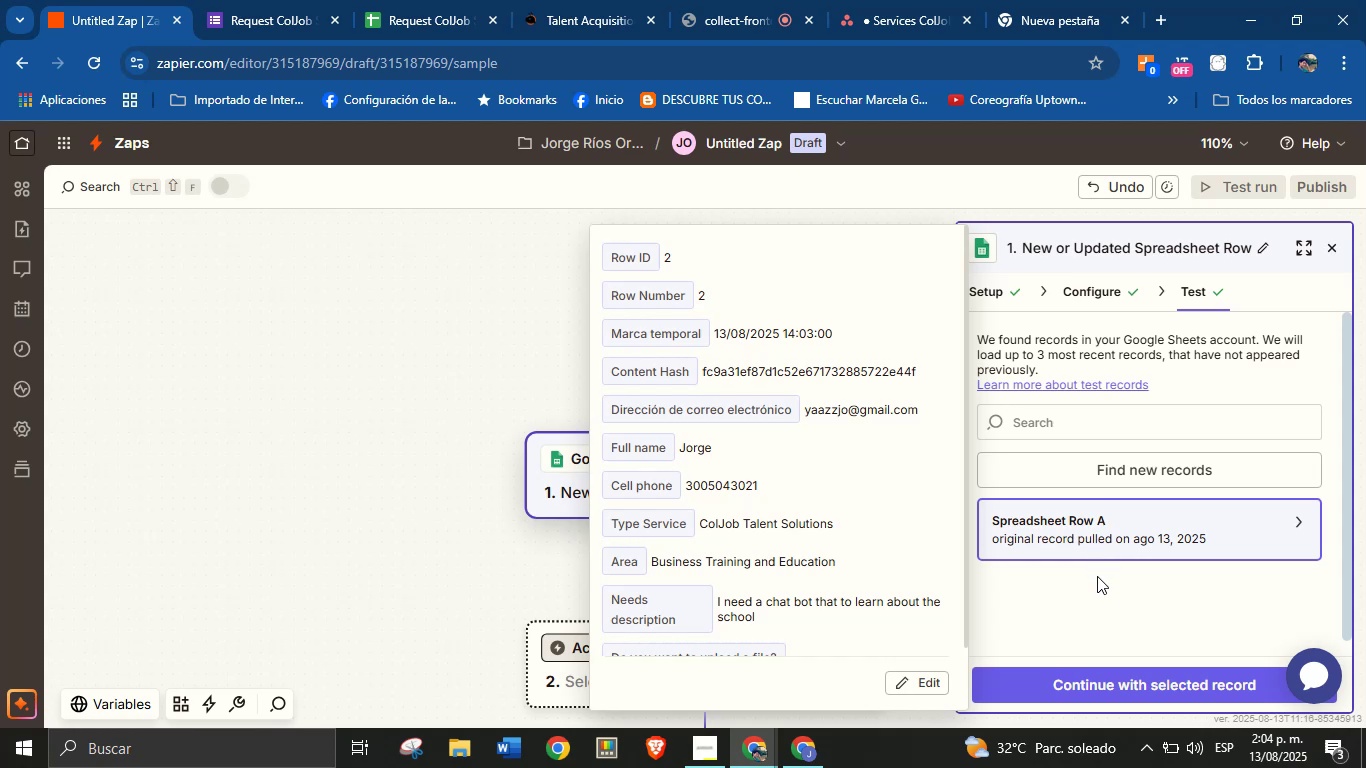 
left_click([1098, 592])
 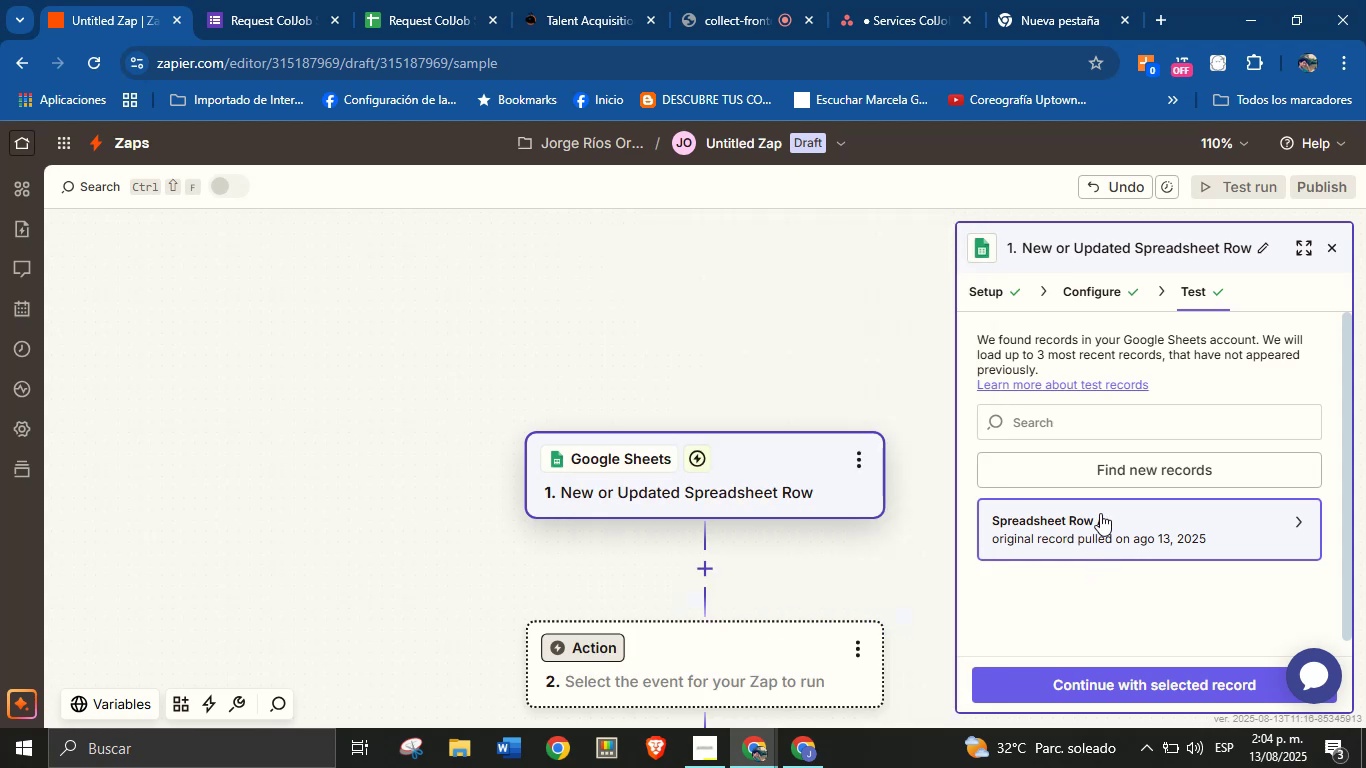 
left_click([1100, 511])
 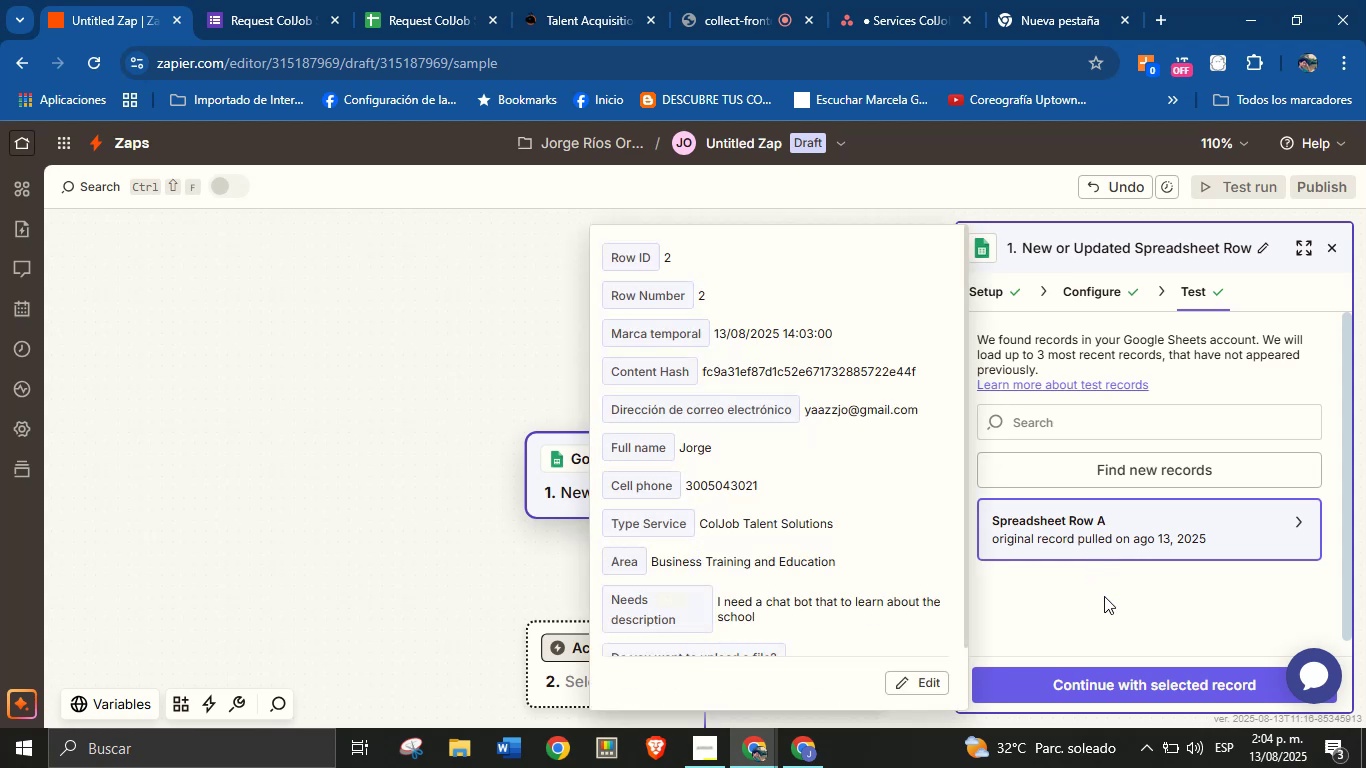 
left_click([1104, 597])
 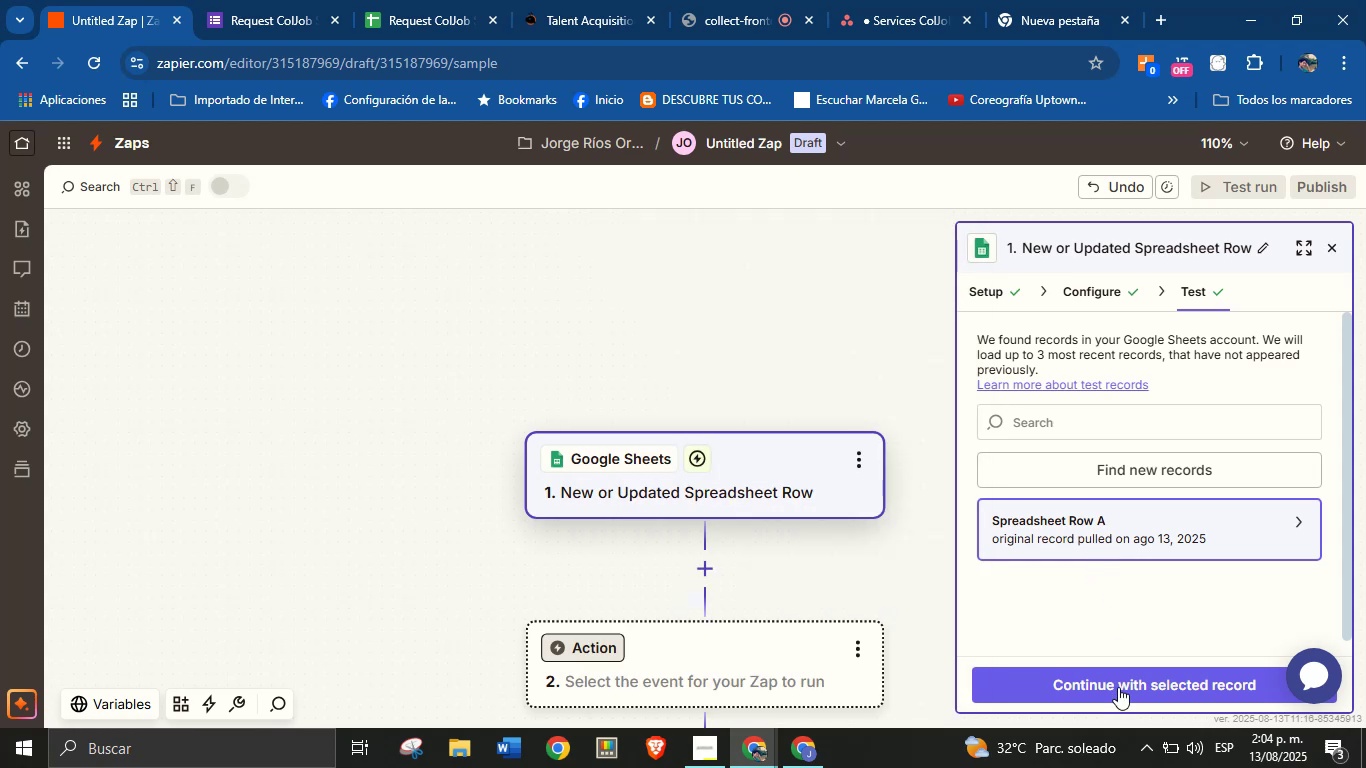 
left_click([1119, 694])
 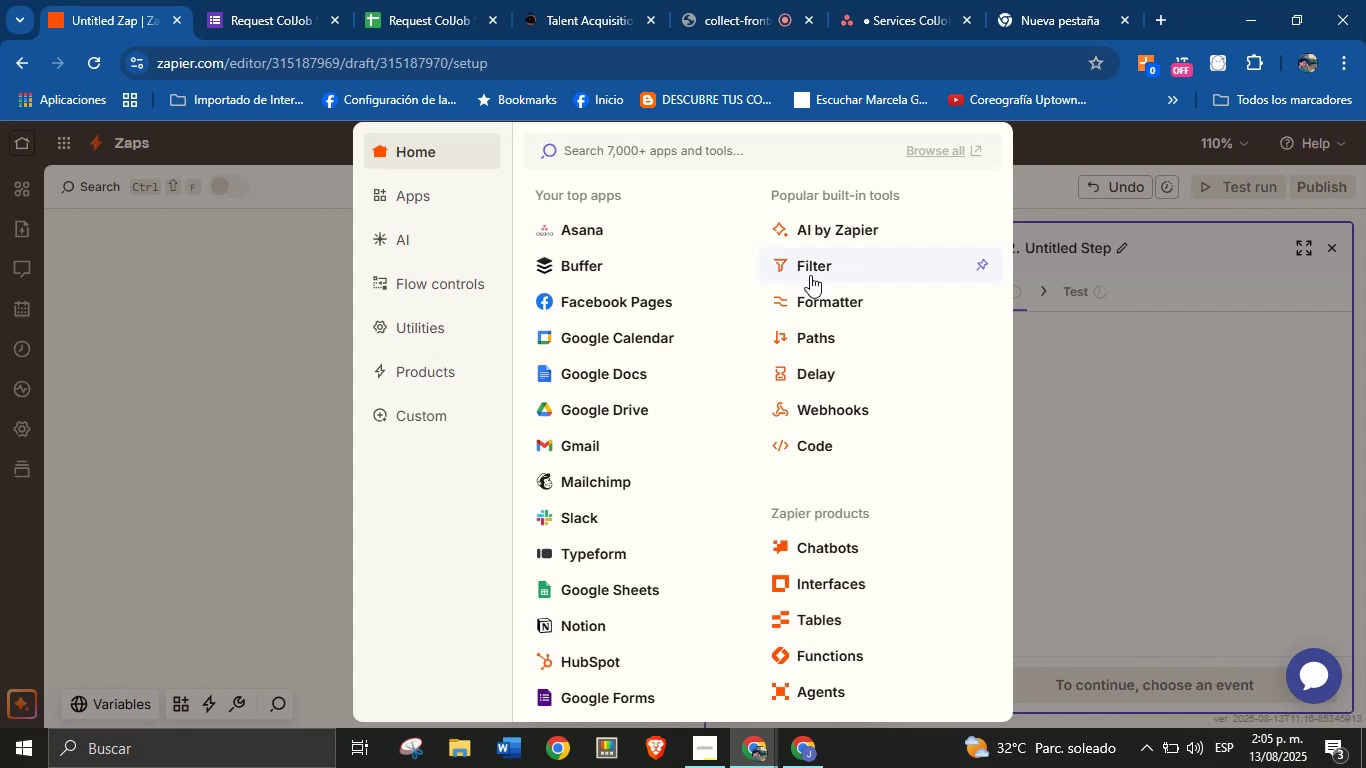 
wait(25.68)
 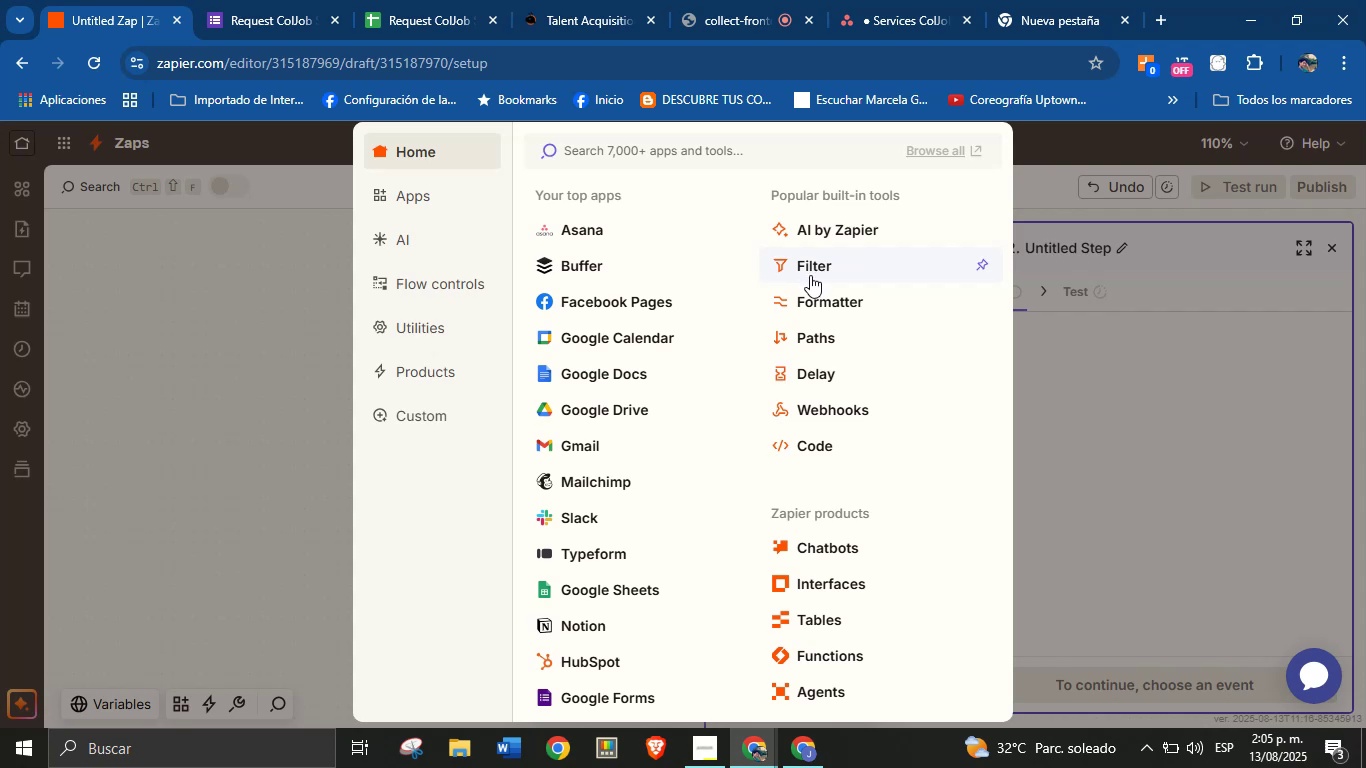 
left_click([844, 333])
 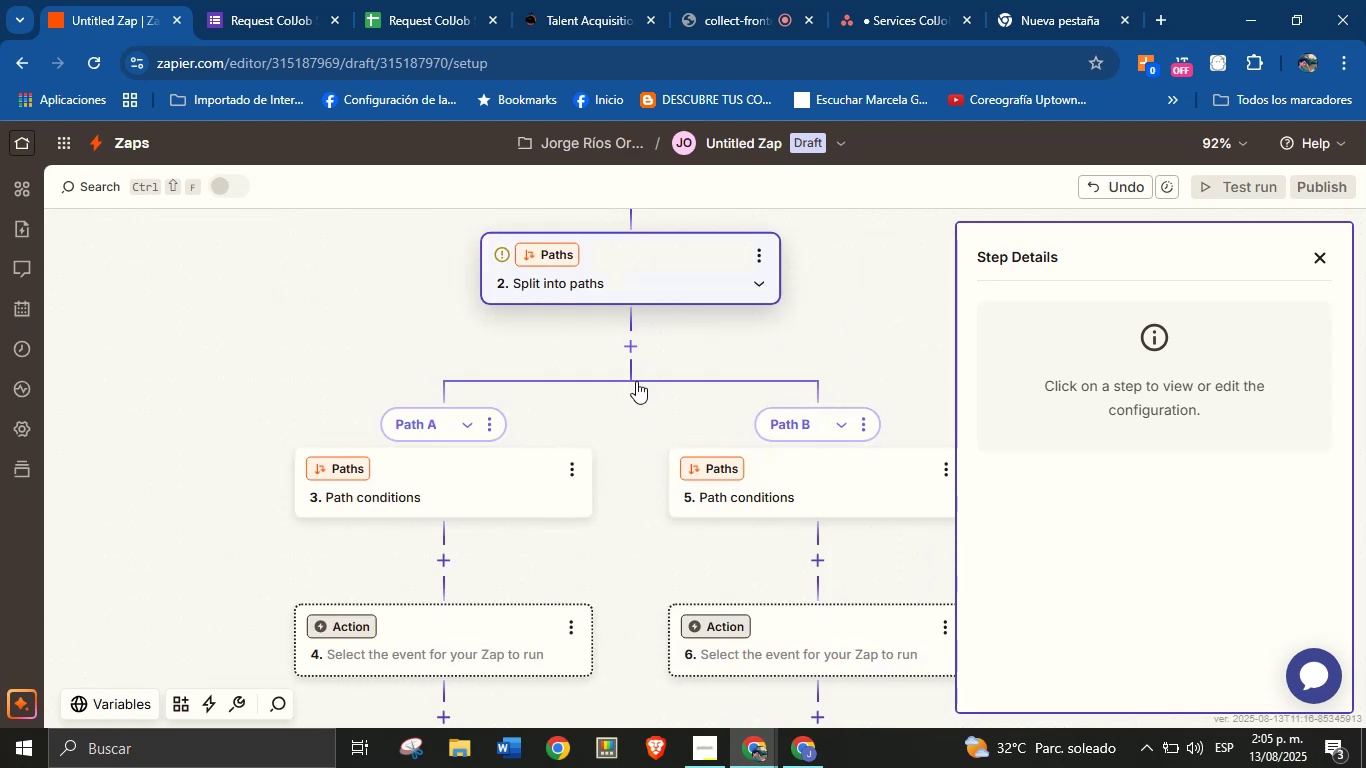 
wait(6.79)
 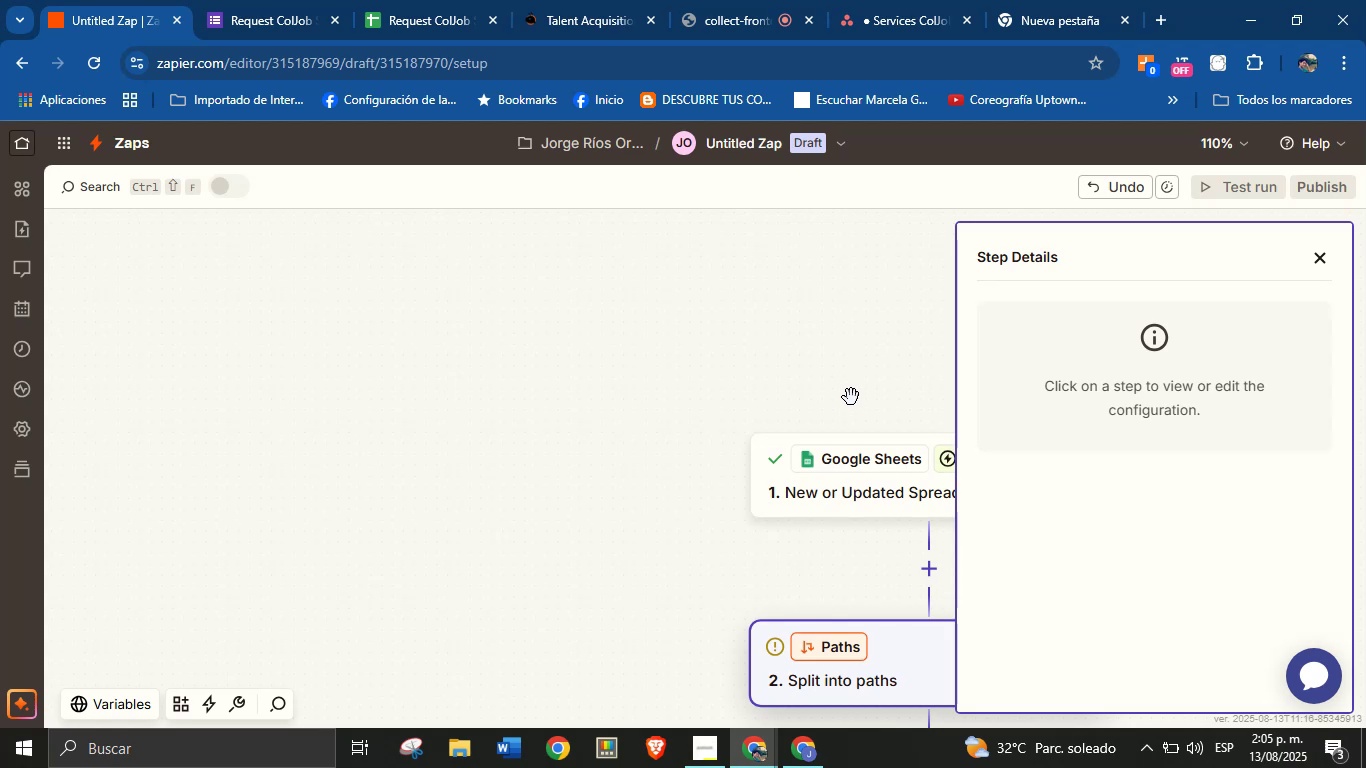 
left_click([1321, 259])
 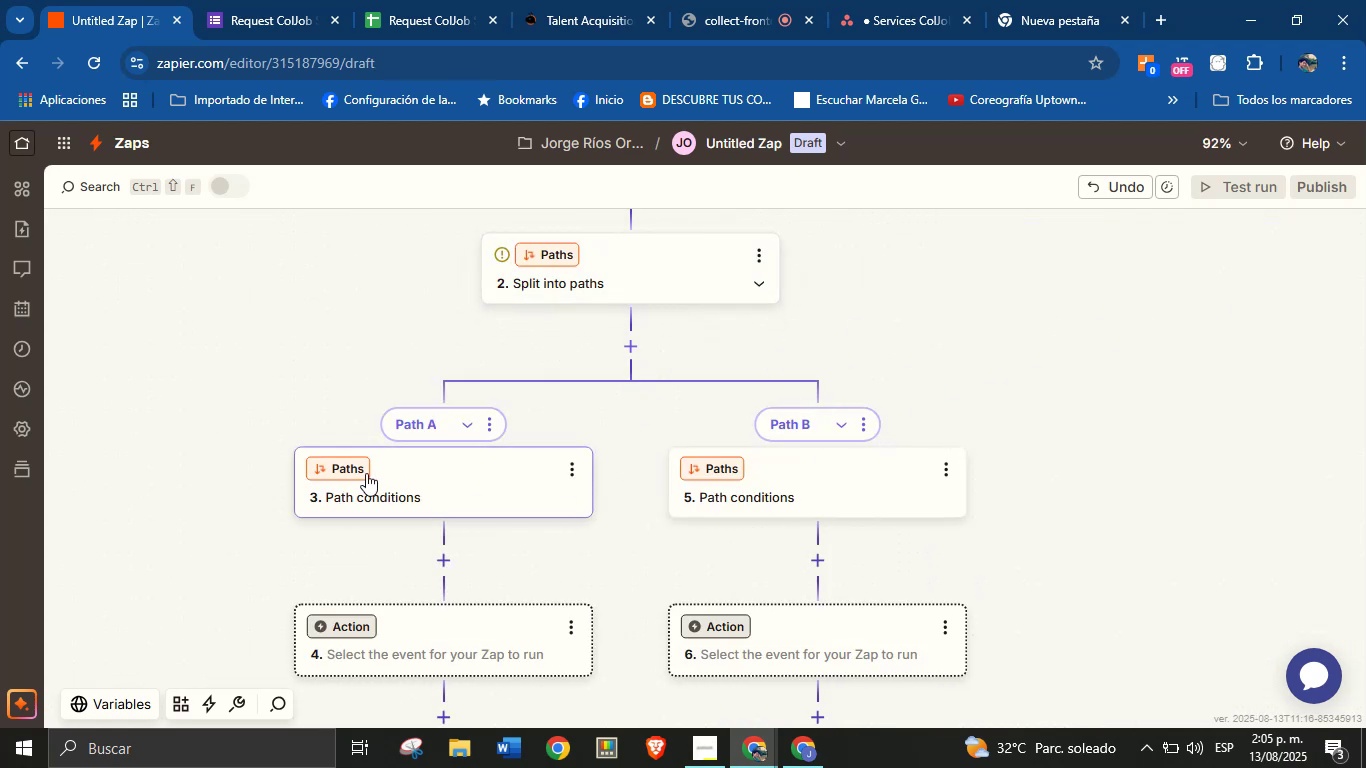 
left_click([382, 472])
 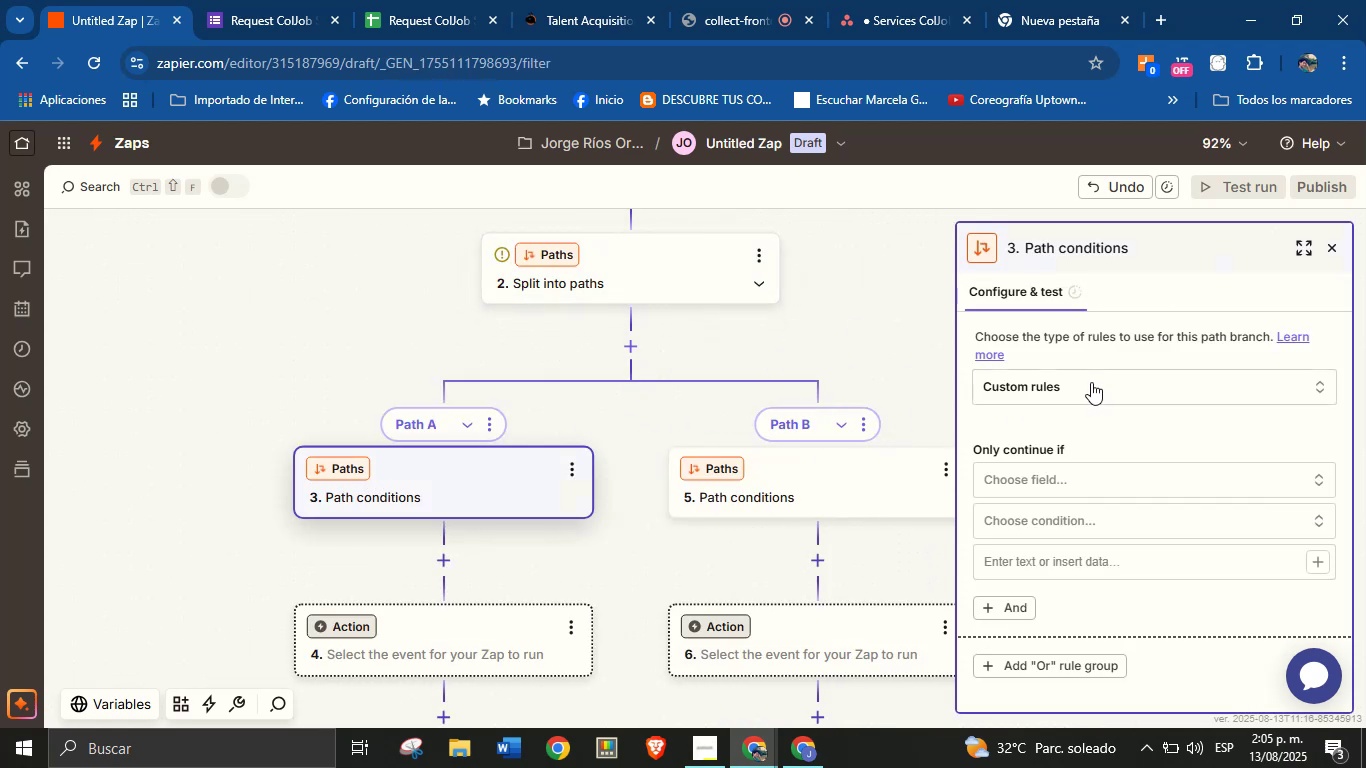 
left_click([1075, 482])
 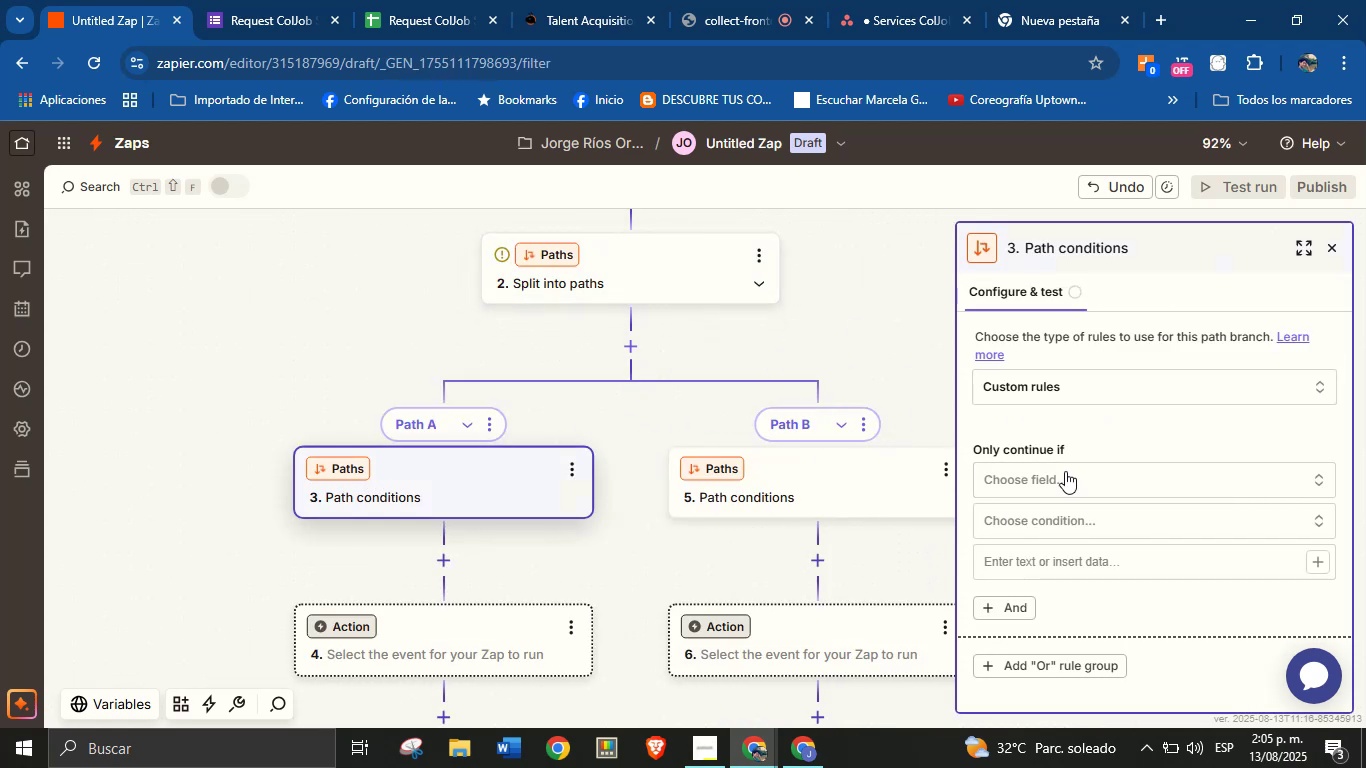 
left_click([1065, 477])
 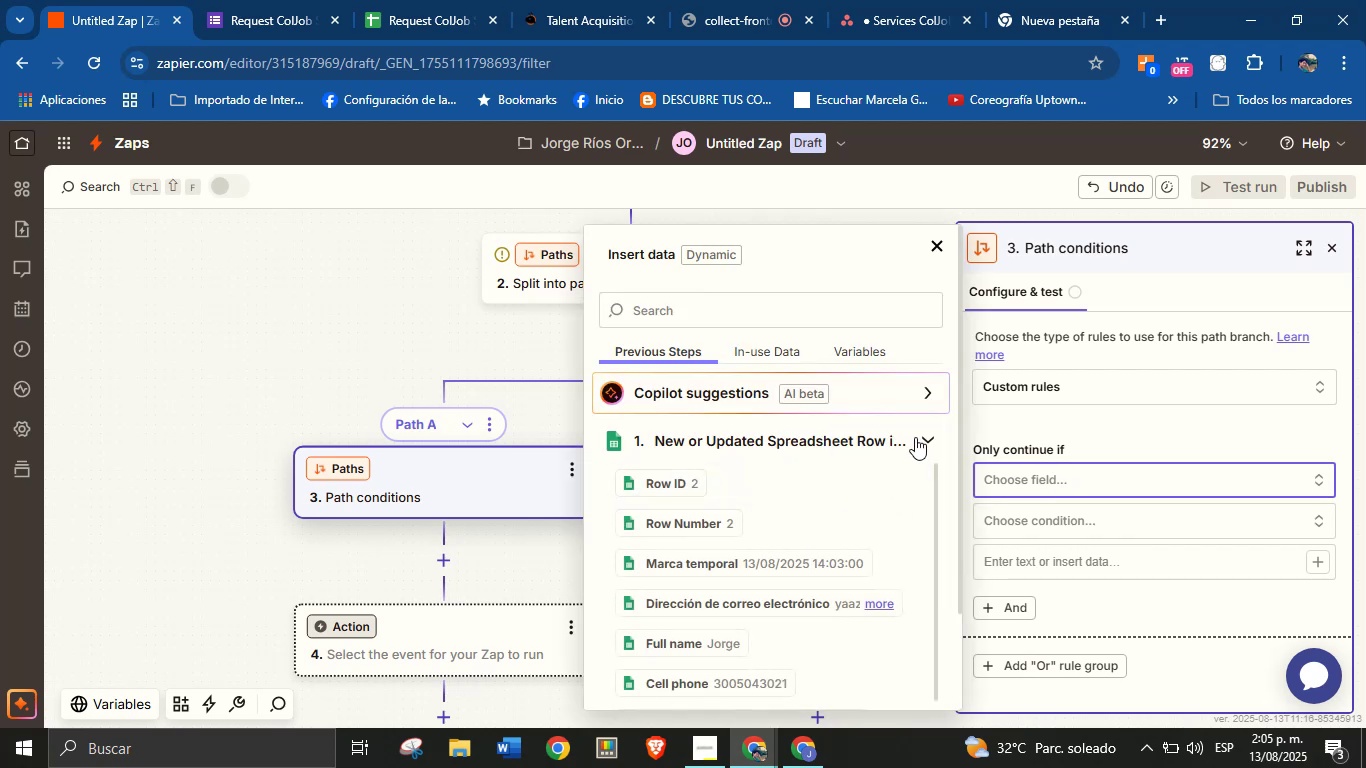 
scroll: coordinate [814, 480], scroll_direction: down, amount: 10.0
 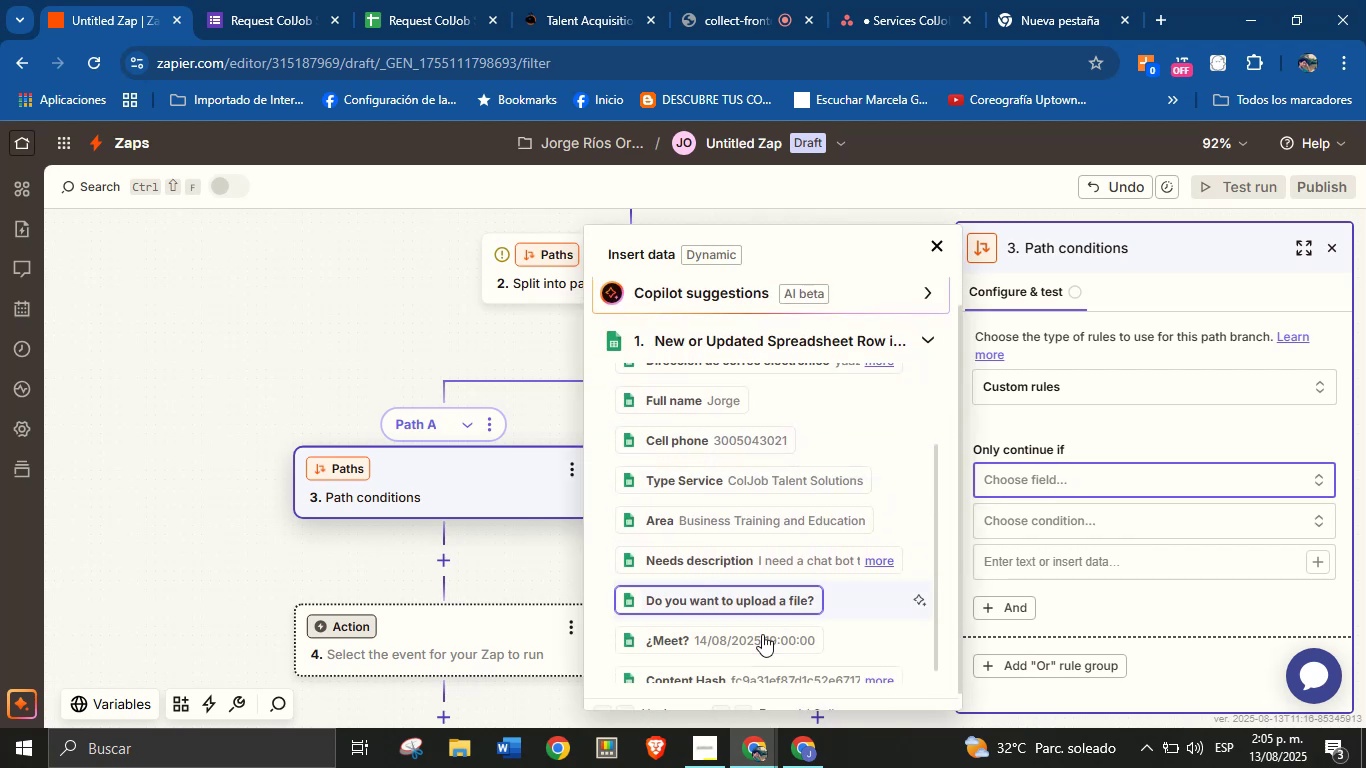 
left_click([758, 639])
 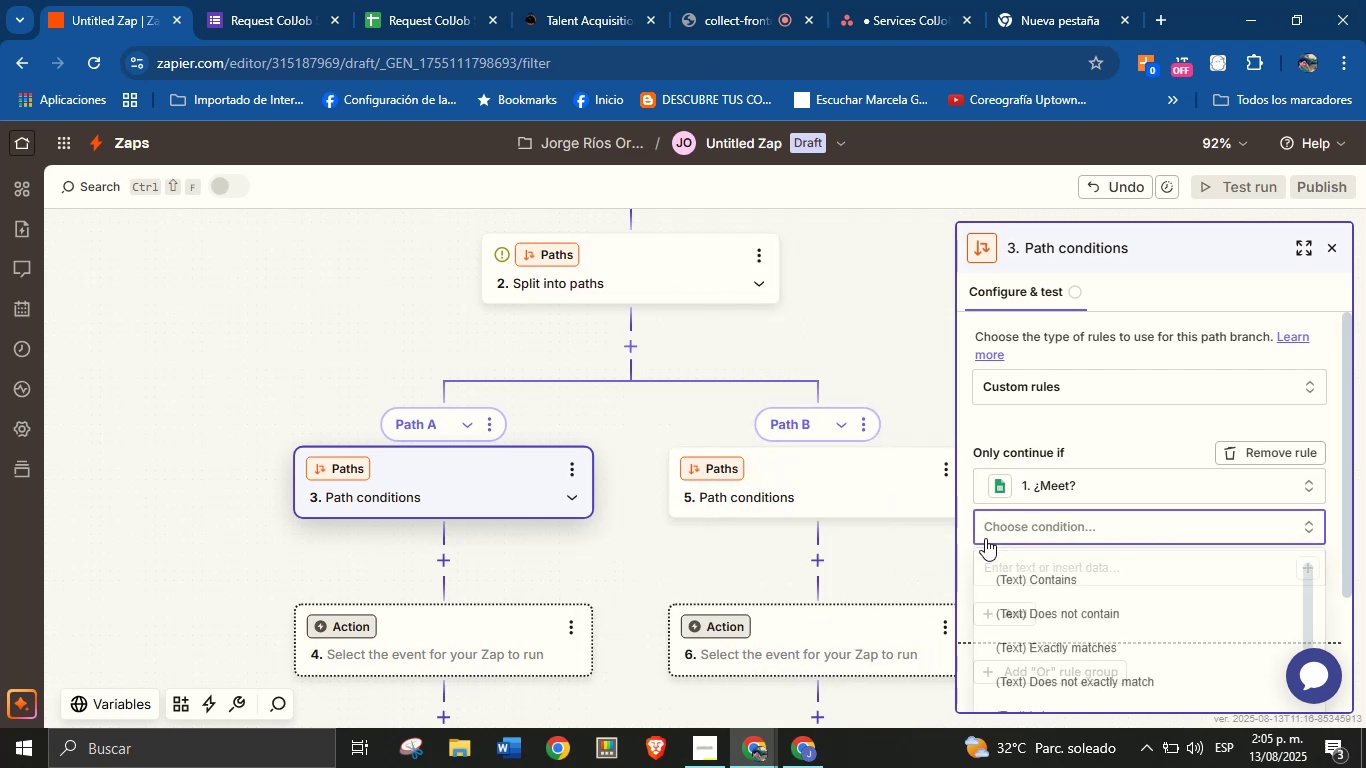 
scroll: coordinate [1143, 645], scroll_direction: down, amount: 10.0
 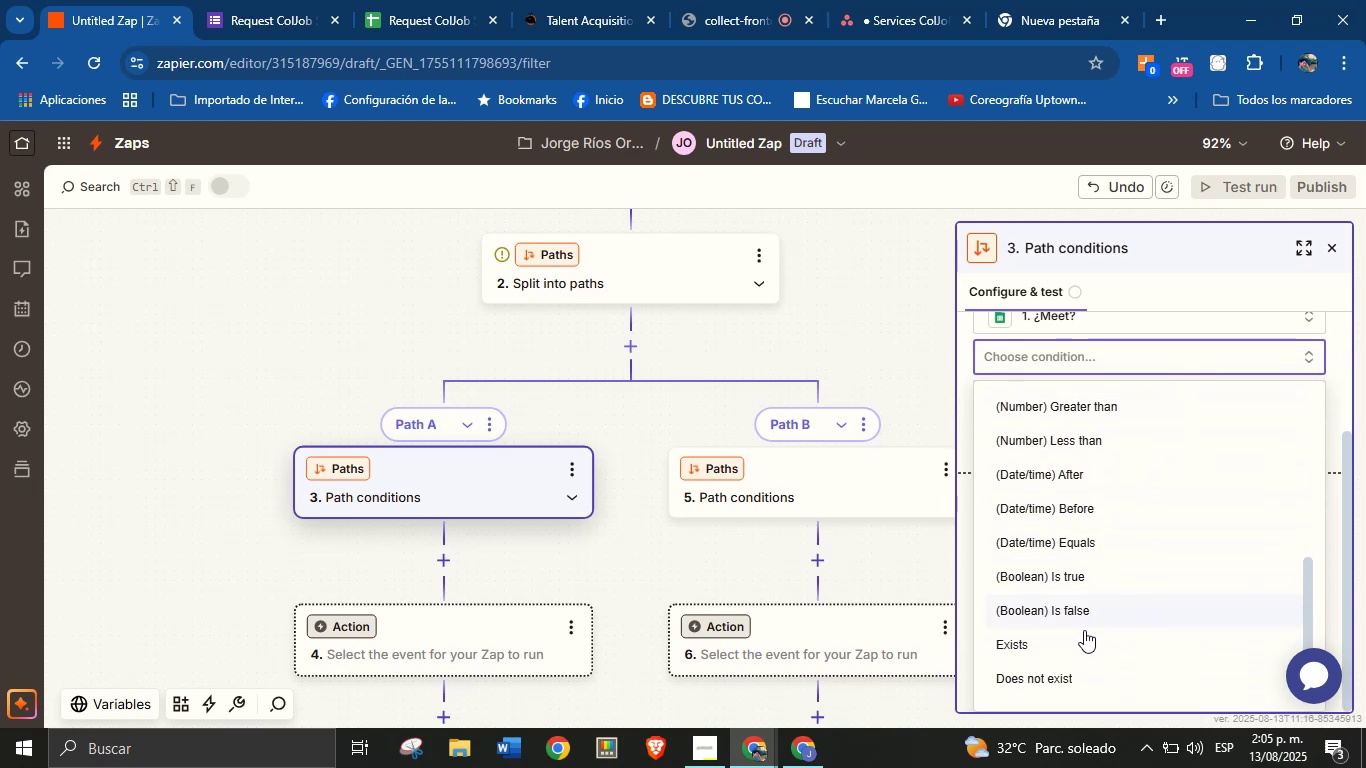 
left_click([1075, 636])
 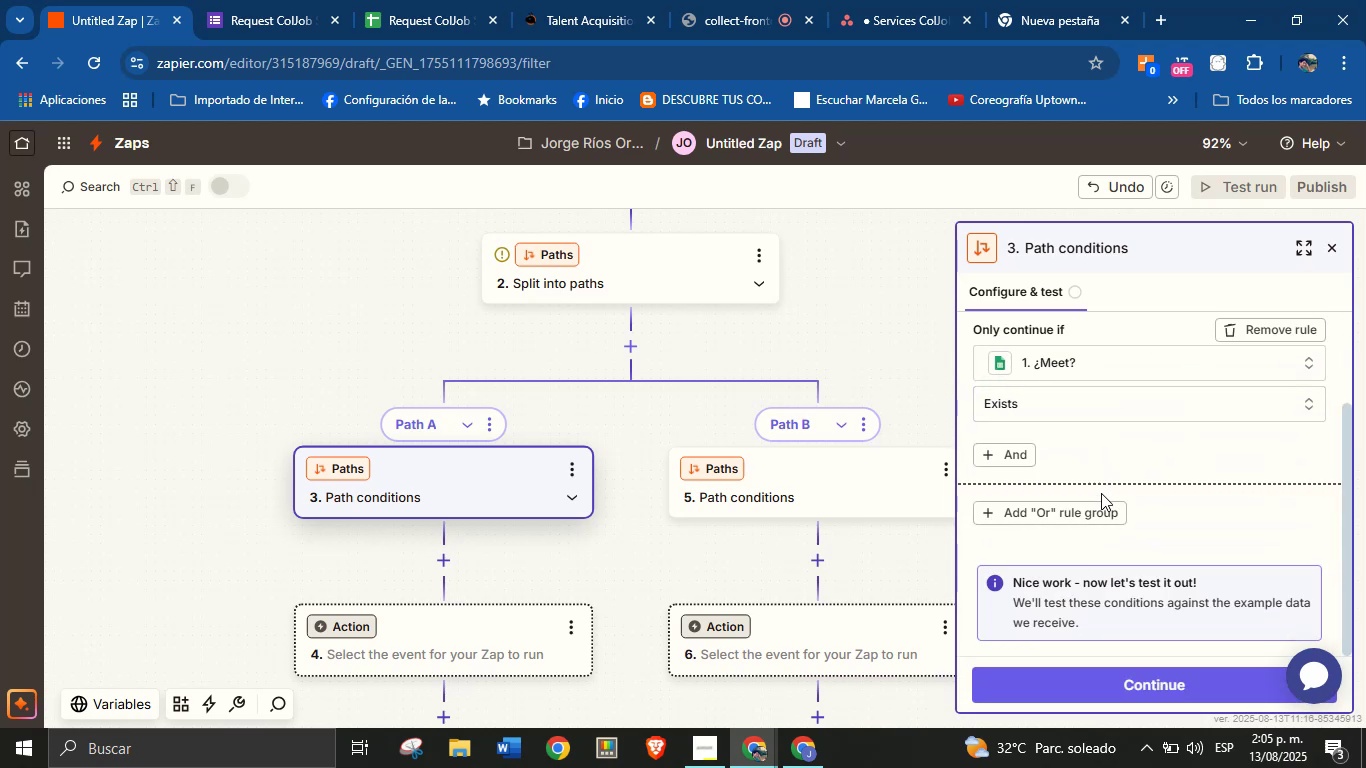 
left_click([1128, 675])
 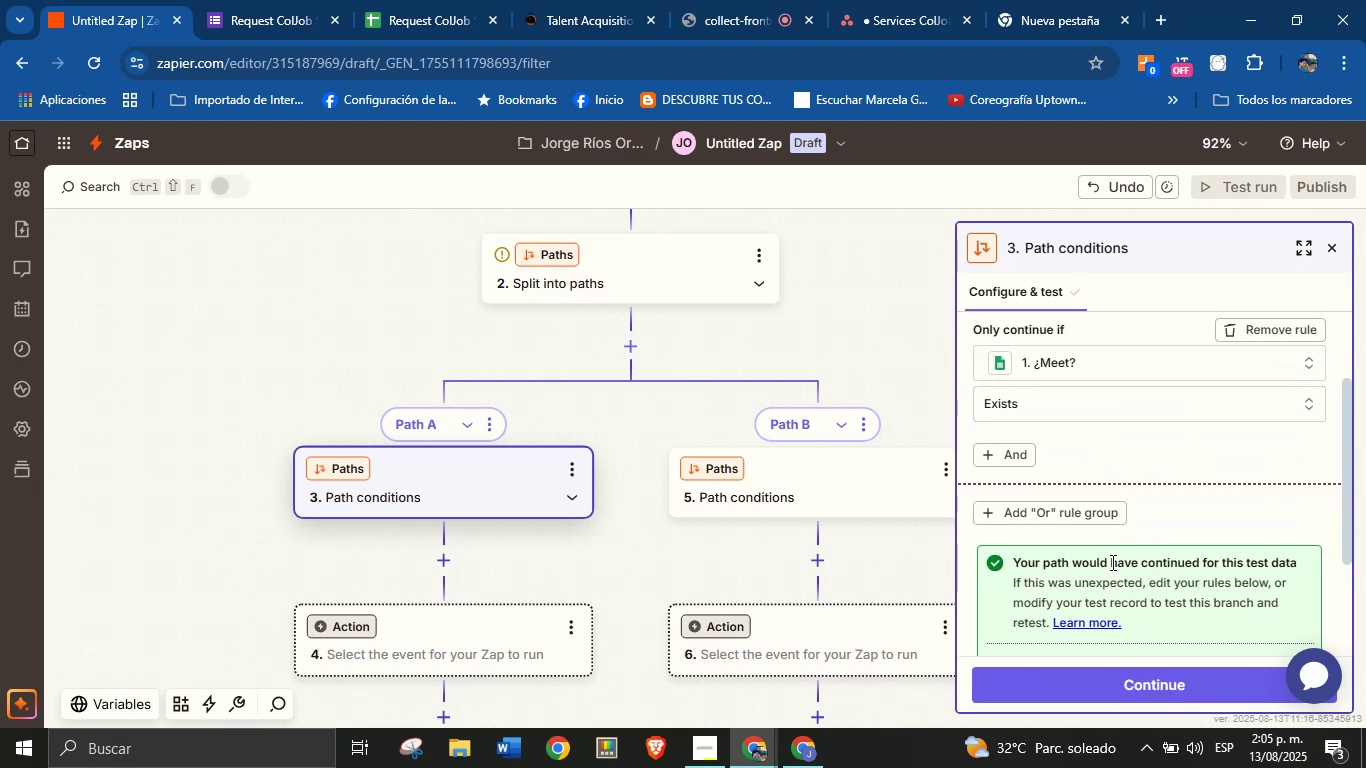 
scroll: coordinate [1103, 470], scroll_direction: up, amount: 1.0
 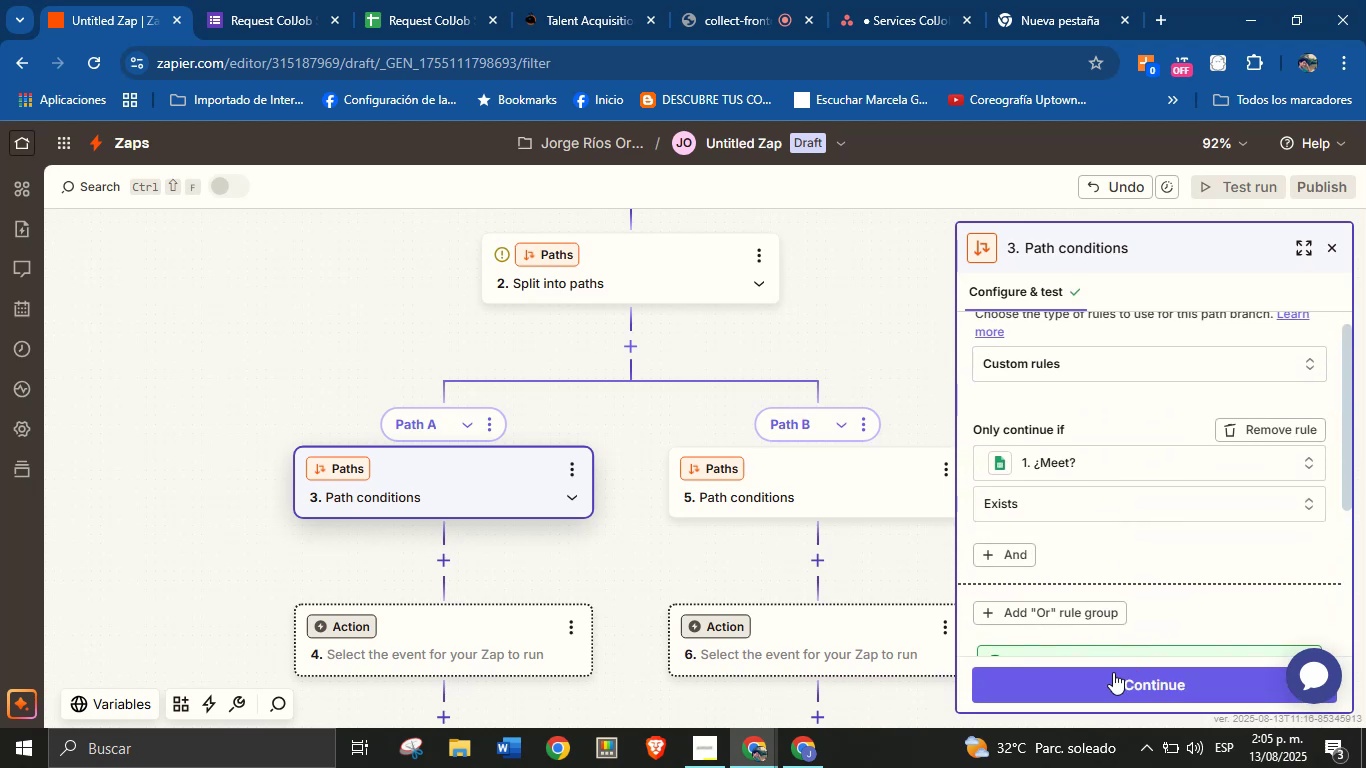 
scroll: coordinate [1150, 623], scroll_direction: down, amount: 3.0
 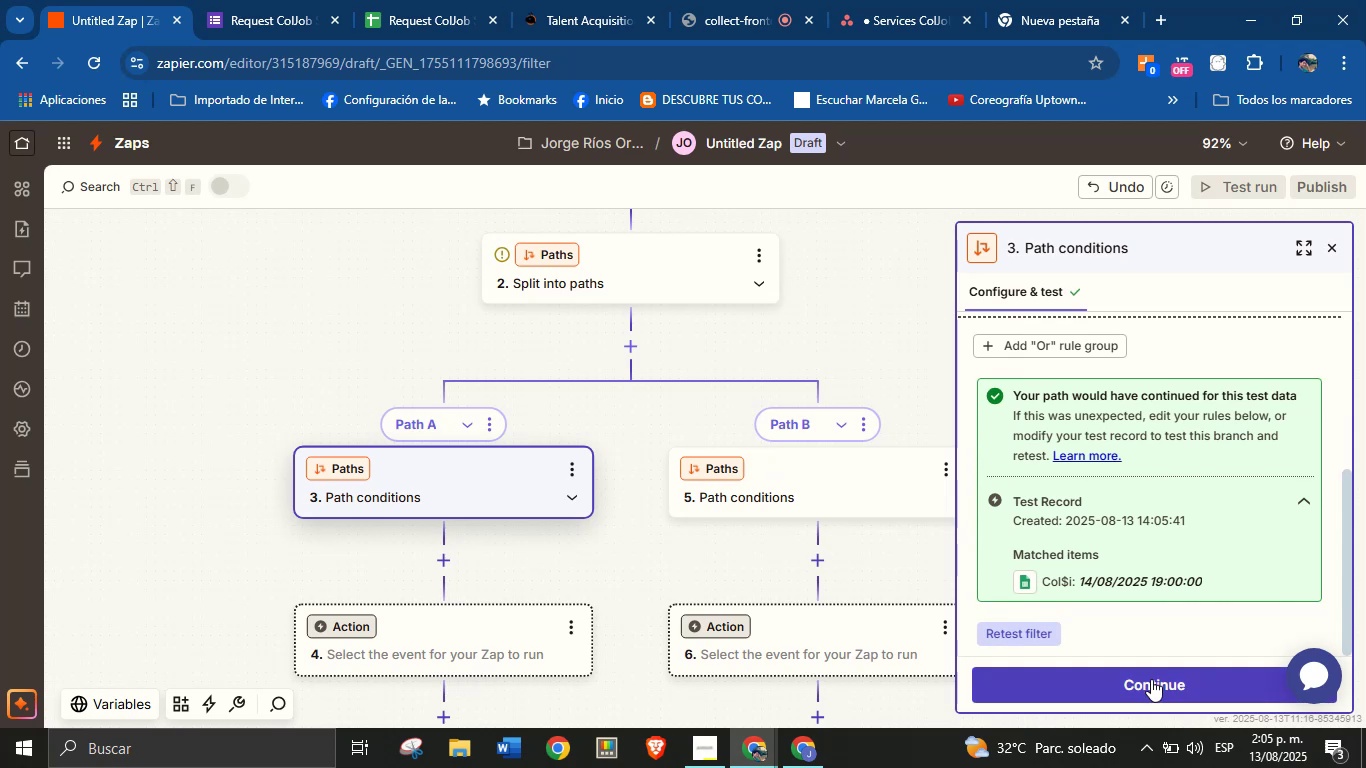 
left_click([1151, 682])
 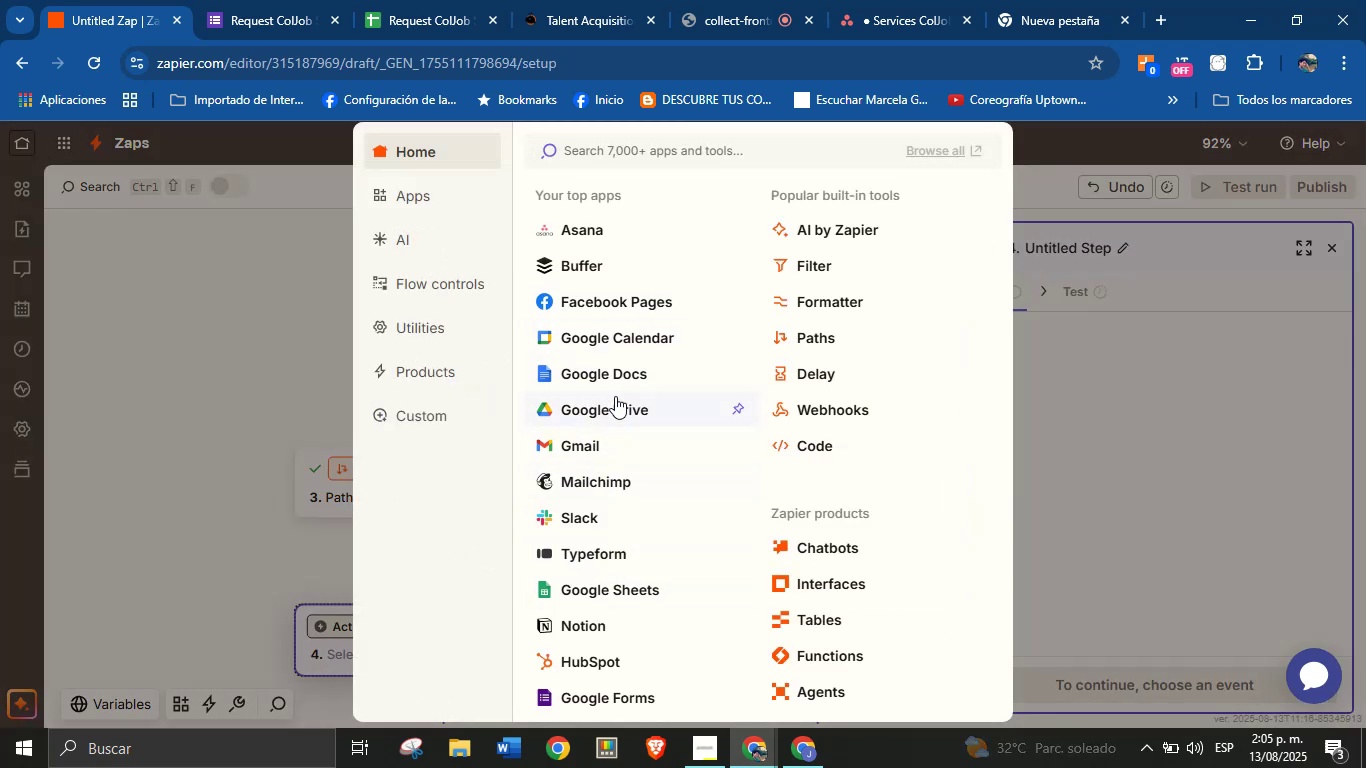 
wait(7.44)
 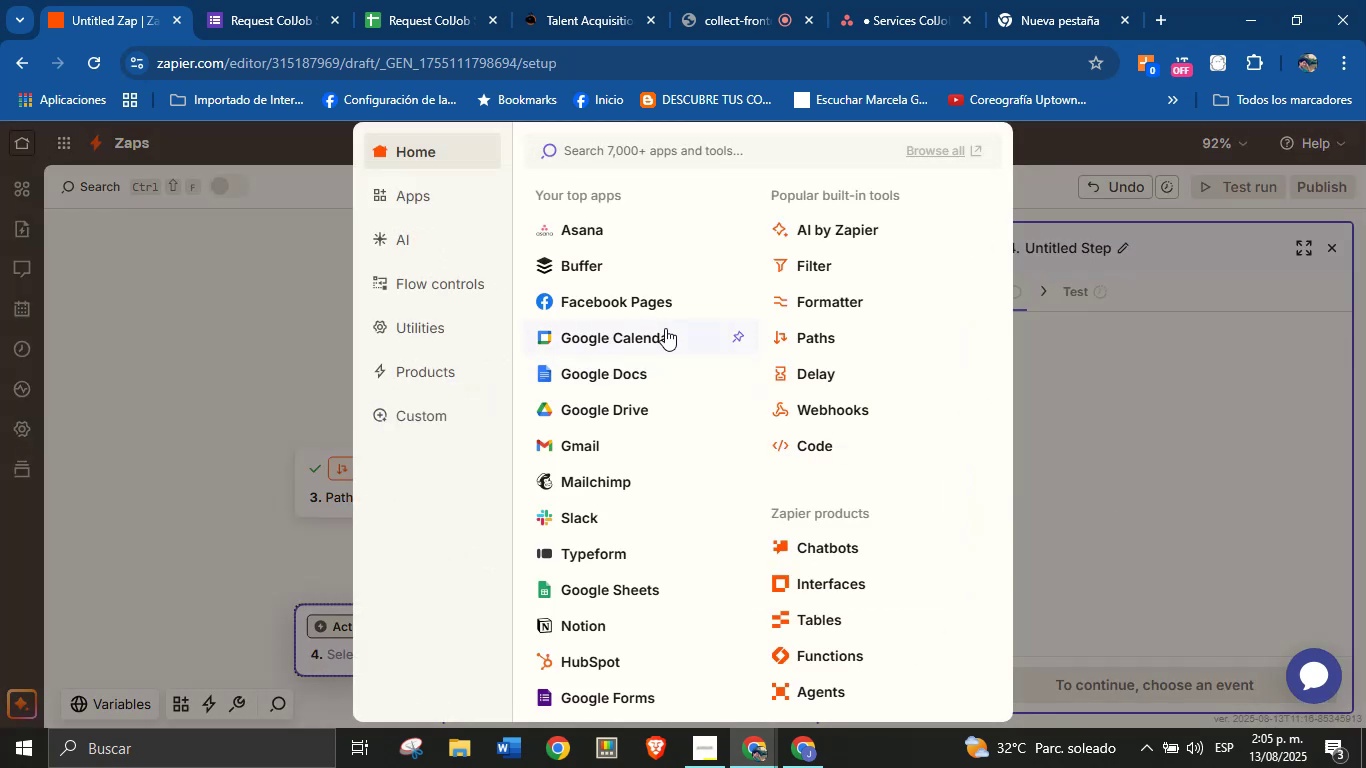 
left_click([618, 341])
 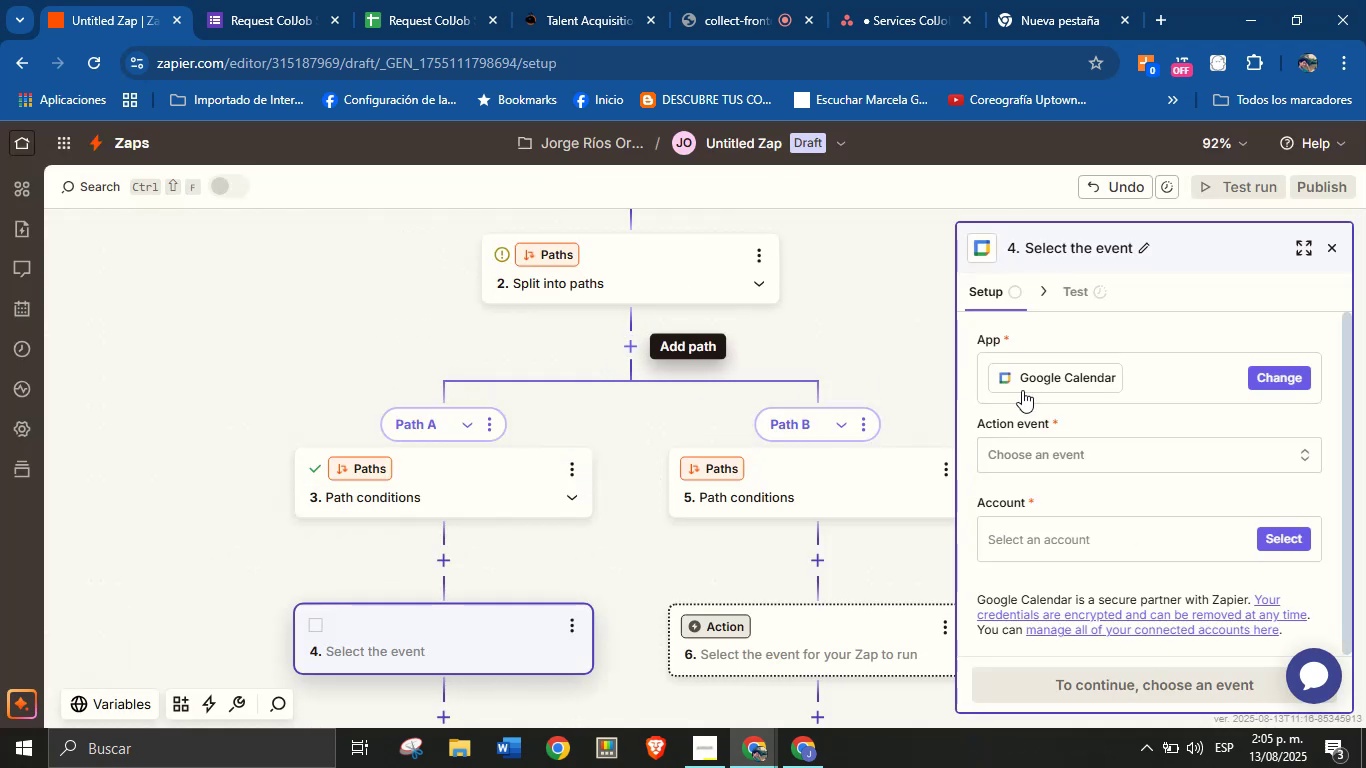 
left_click([1063, 445])
 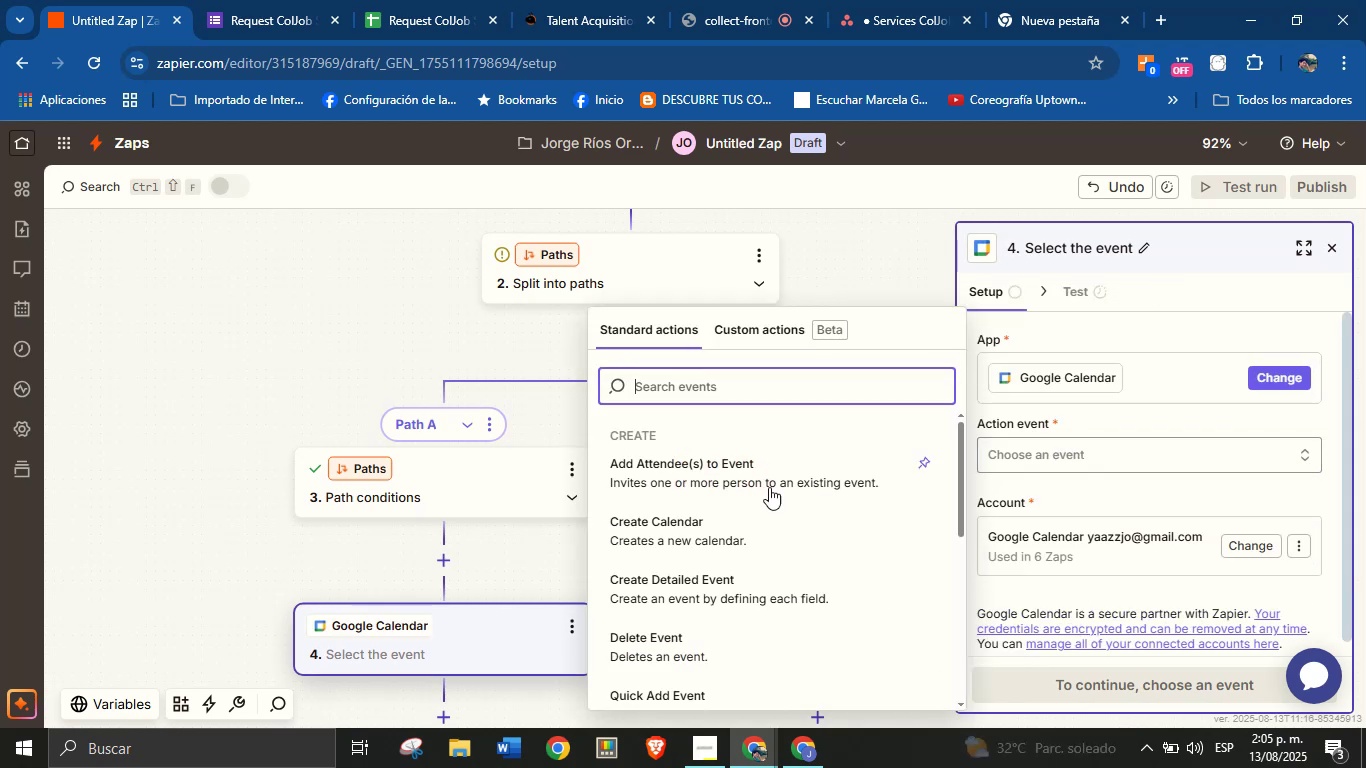 
scroll: coordinate [732, 524], scroll_direction: down, amount: 1.0
 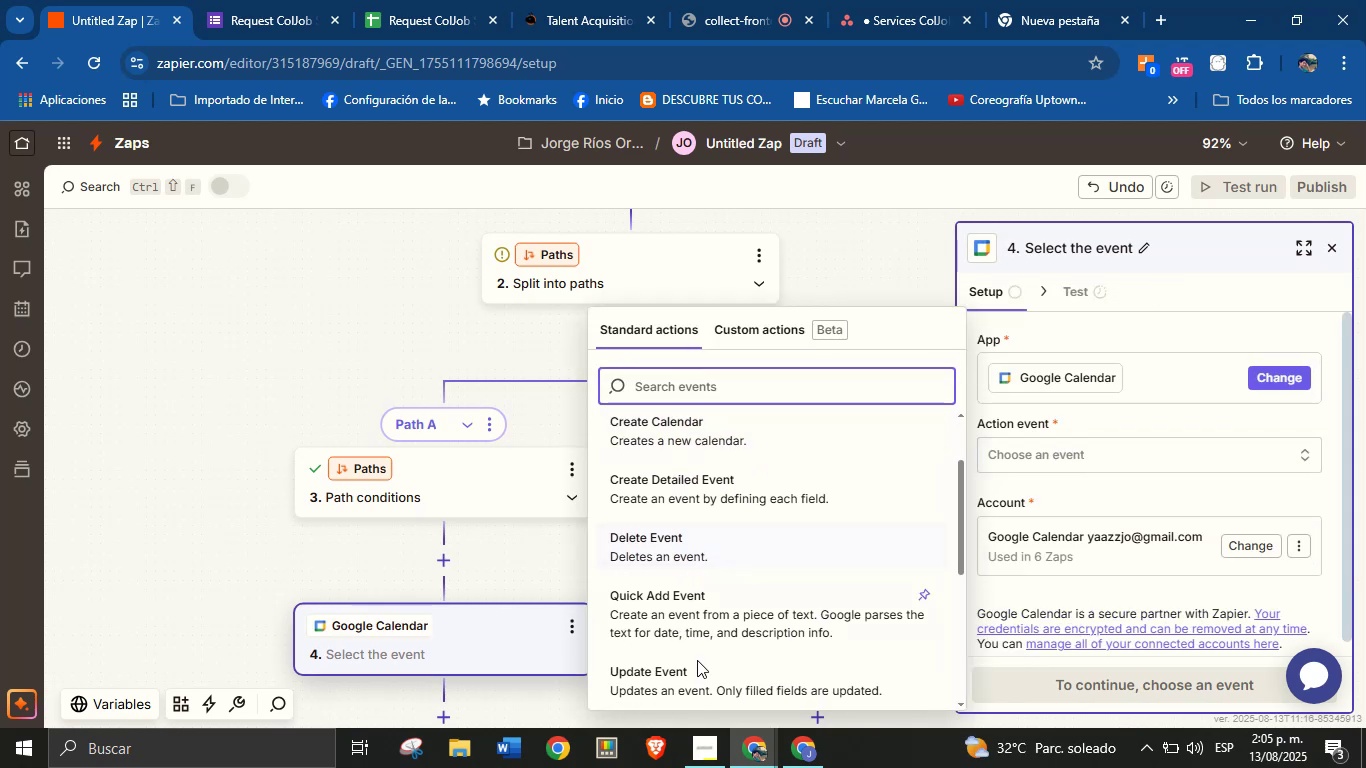 
left_click([702, 749])
 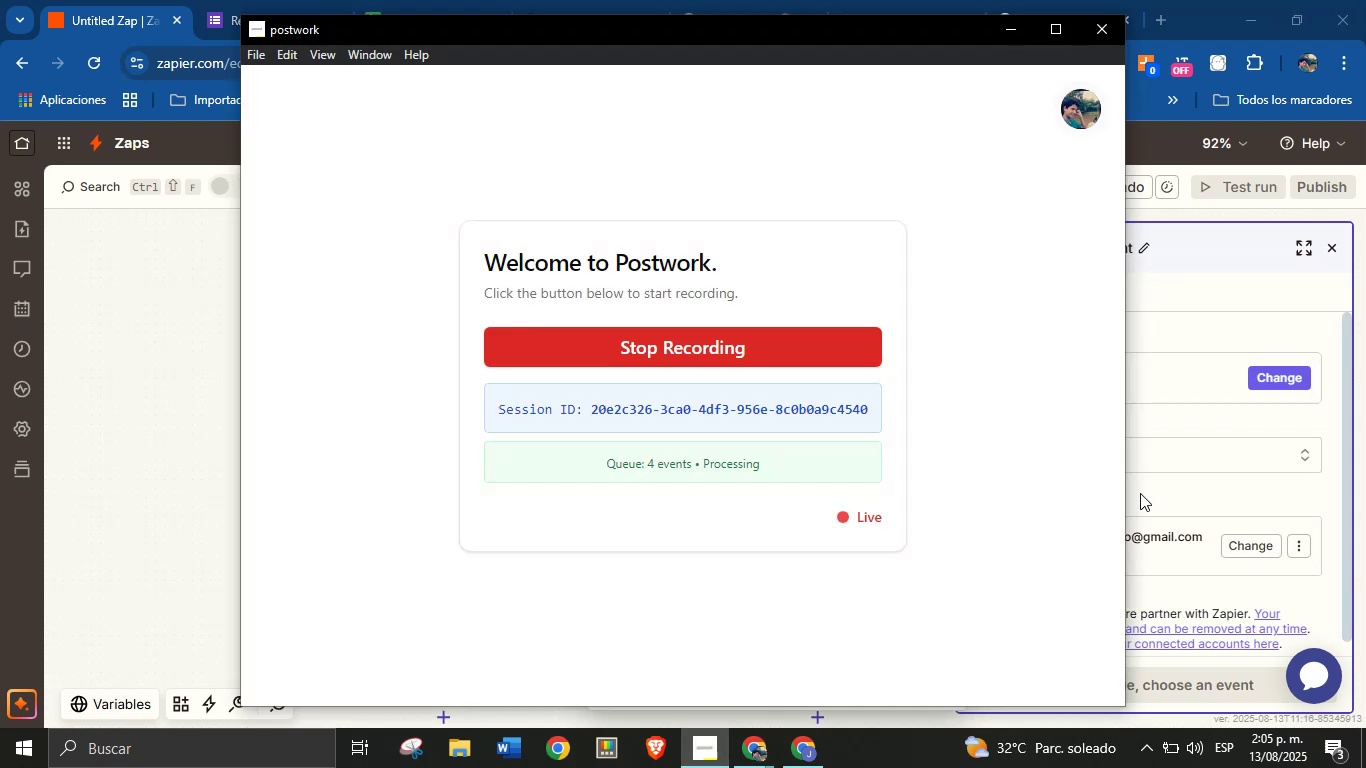 
left_click([1155, 492])
 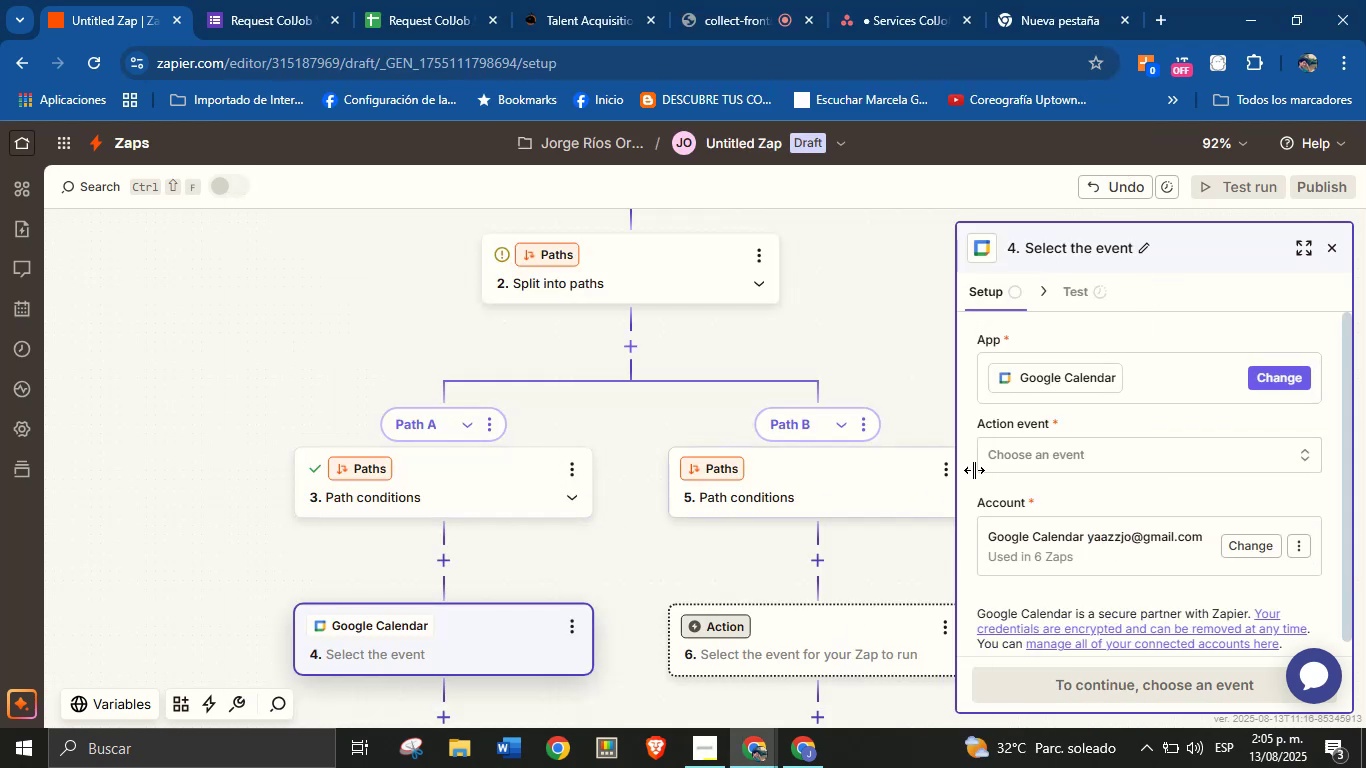 
left_click([1012, 457])
 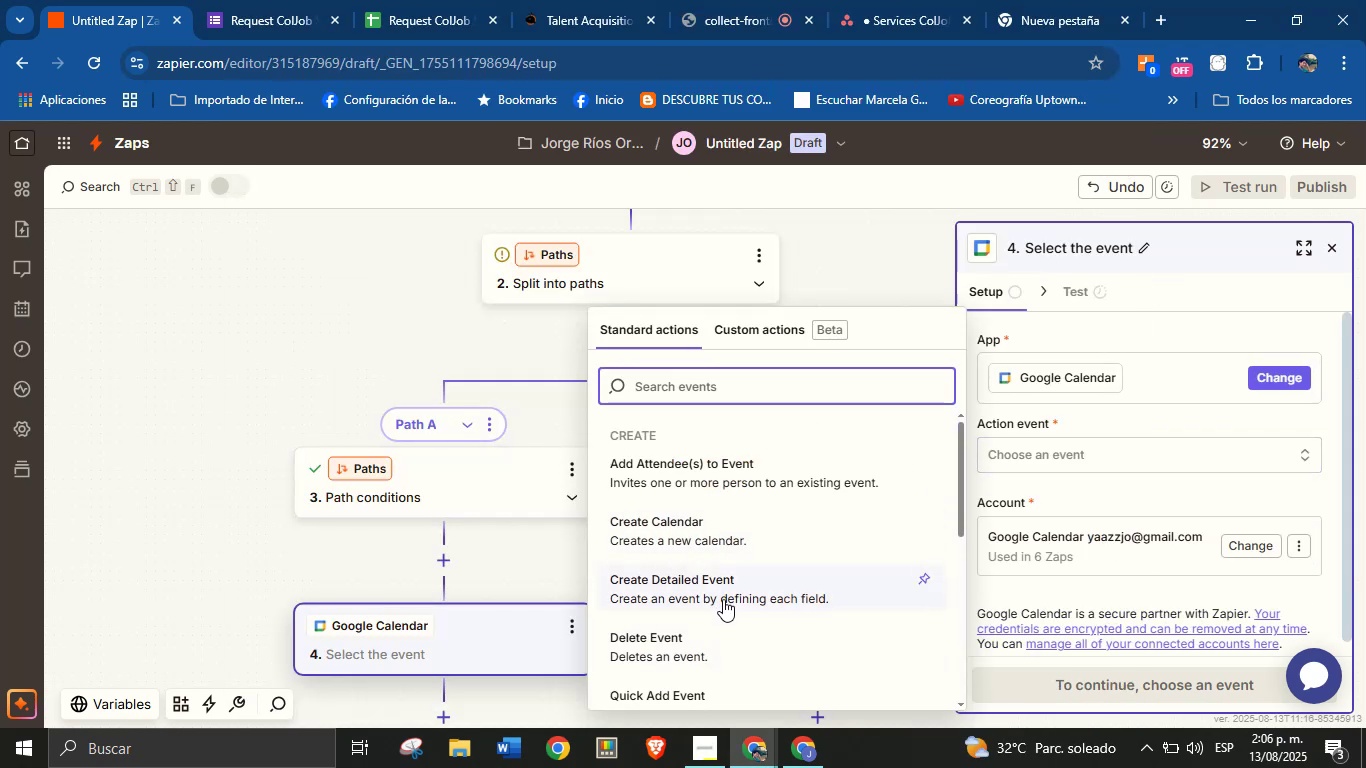 
left_click([751, 587])
 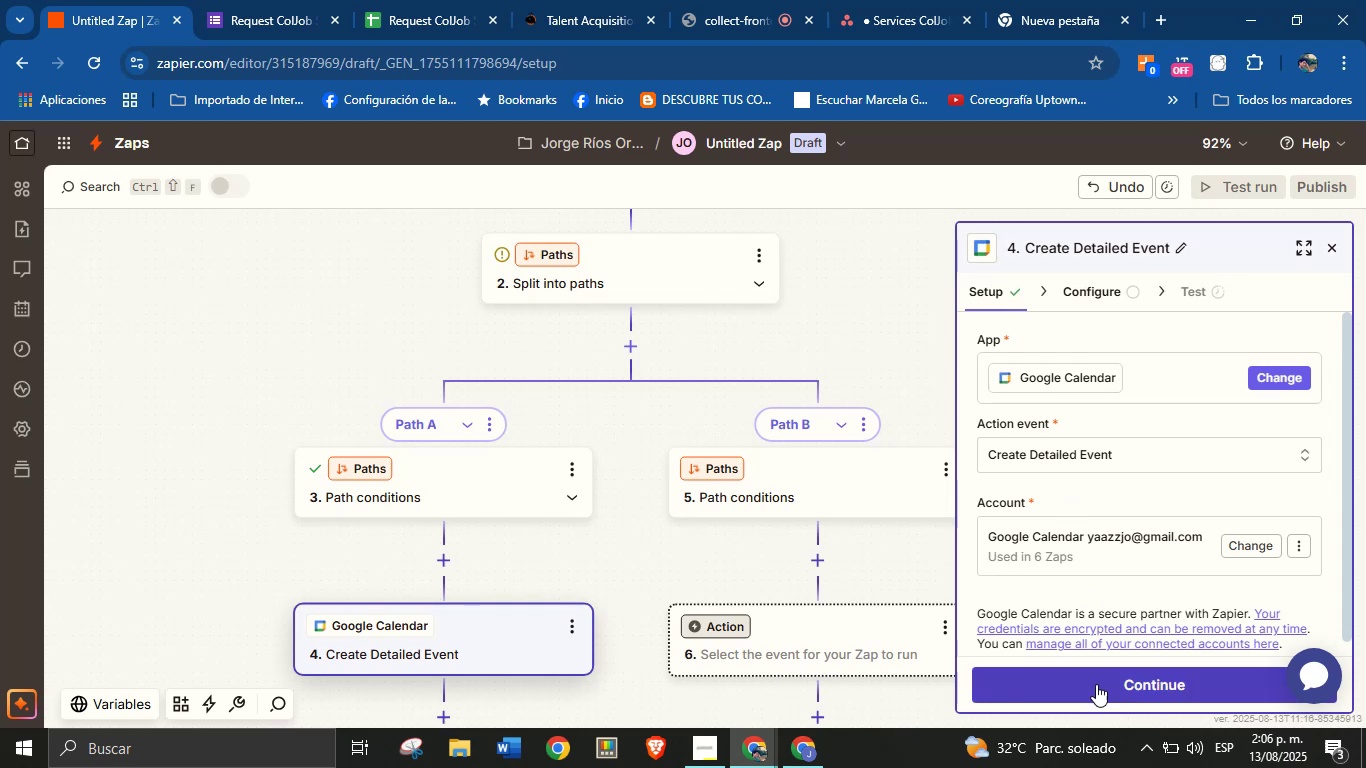 
left_click([1102, 689])
 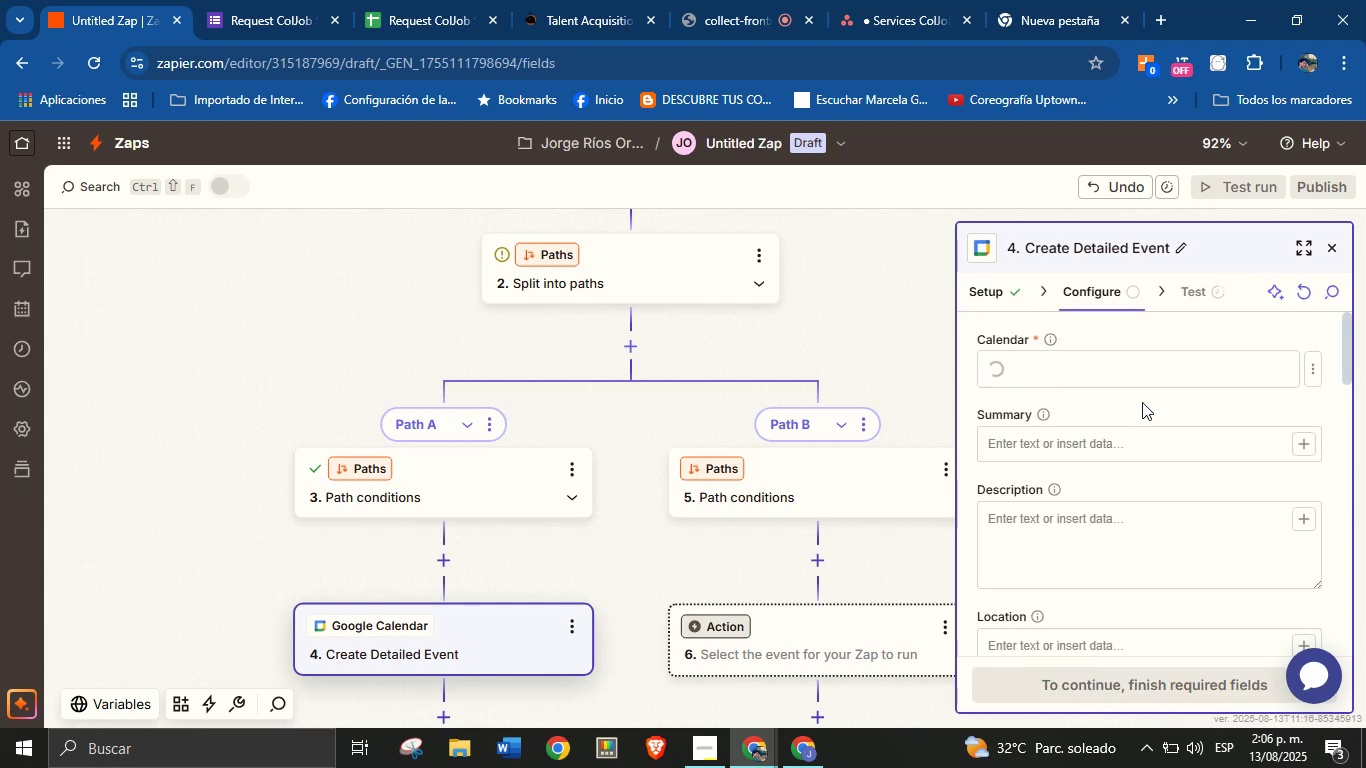 
left_click([1127, 367])
 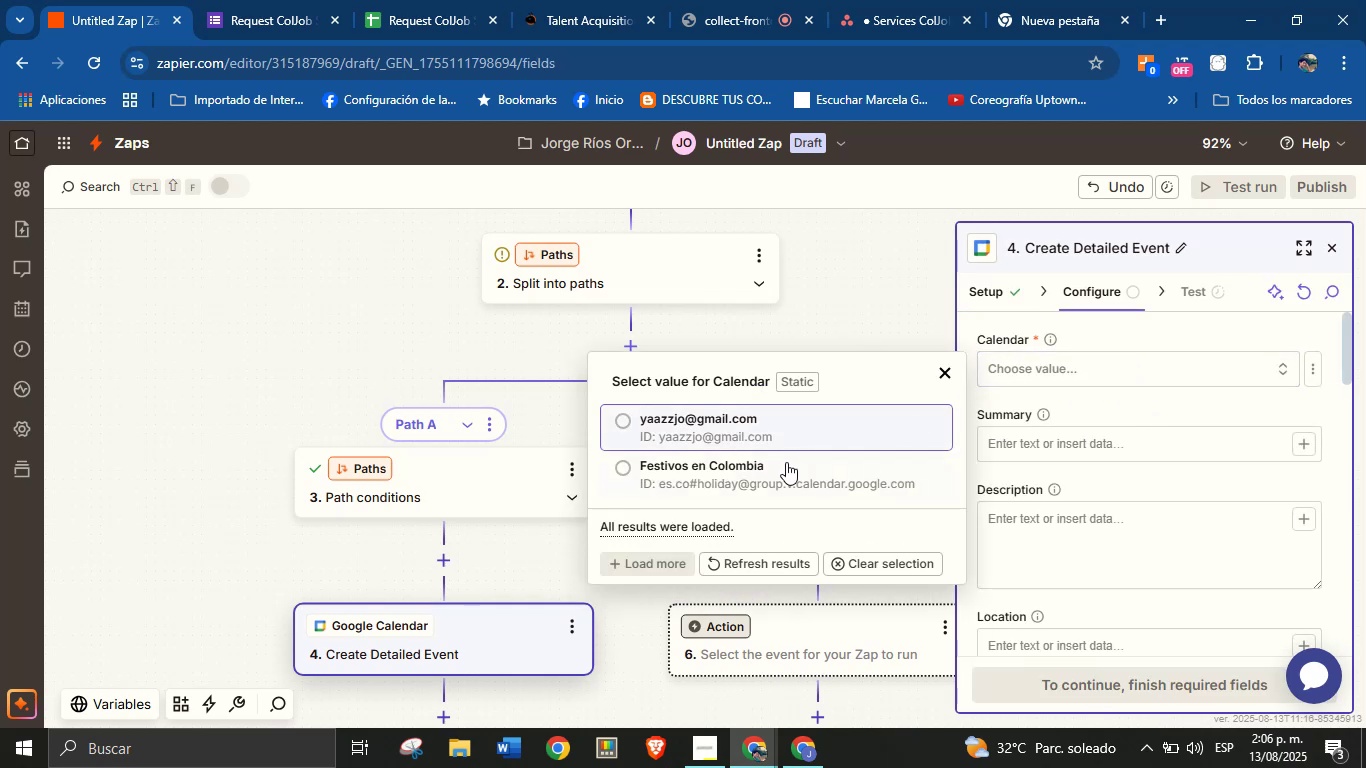 
left_click([784, 429])
 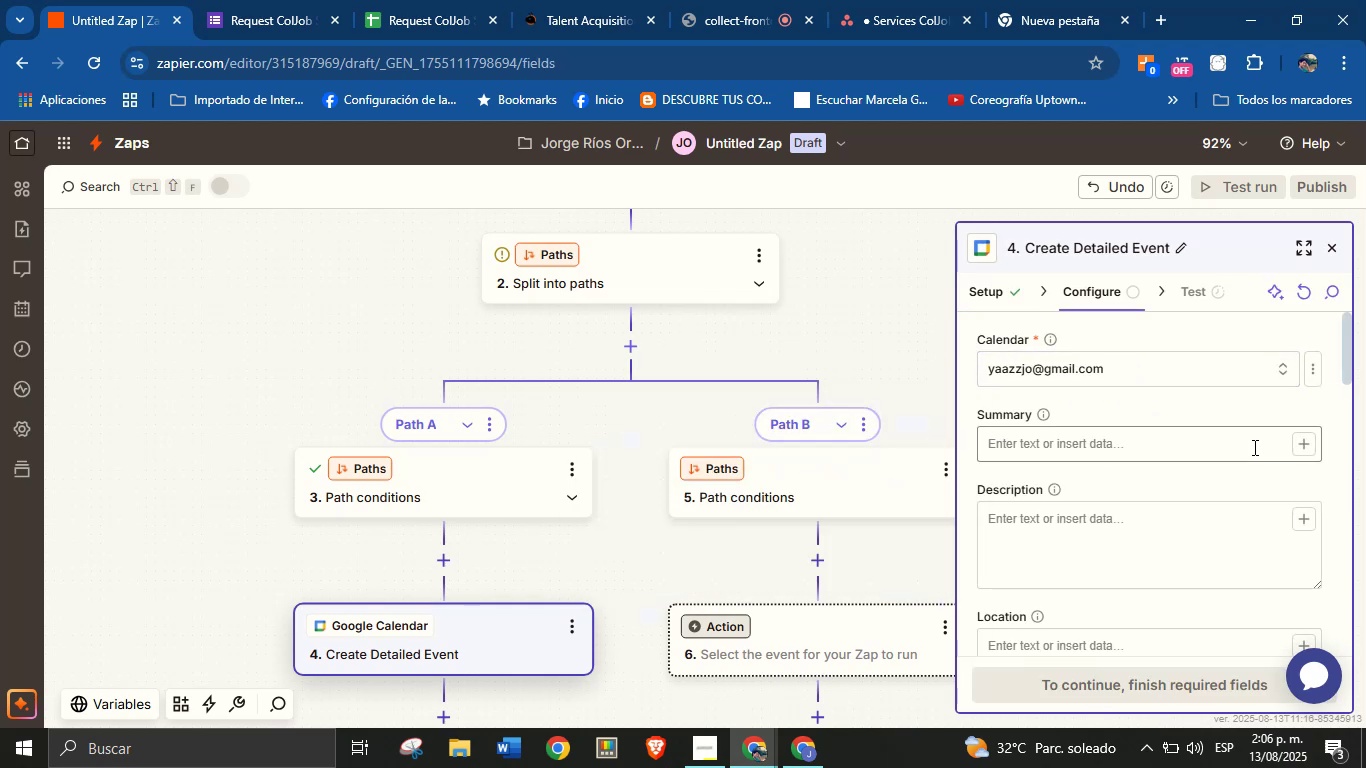 
left_click([1253, 447])
 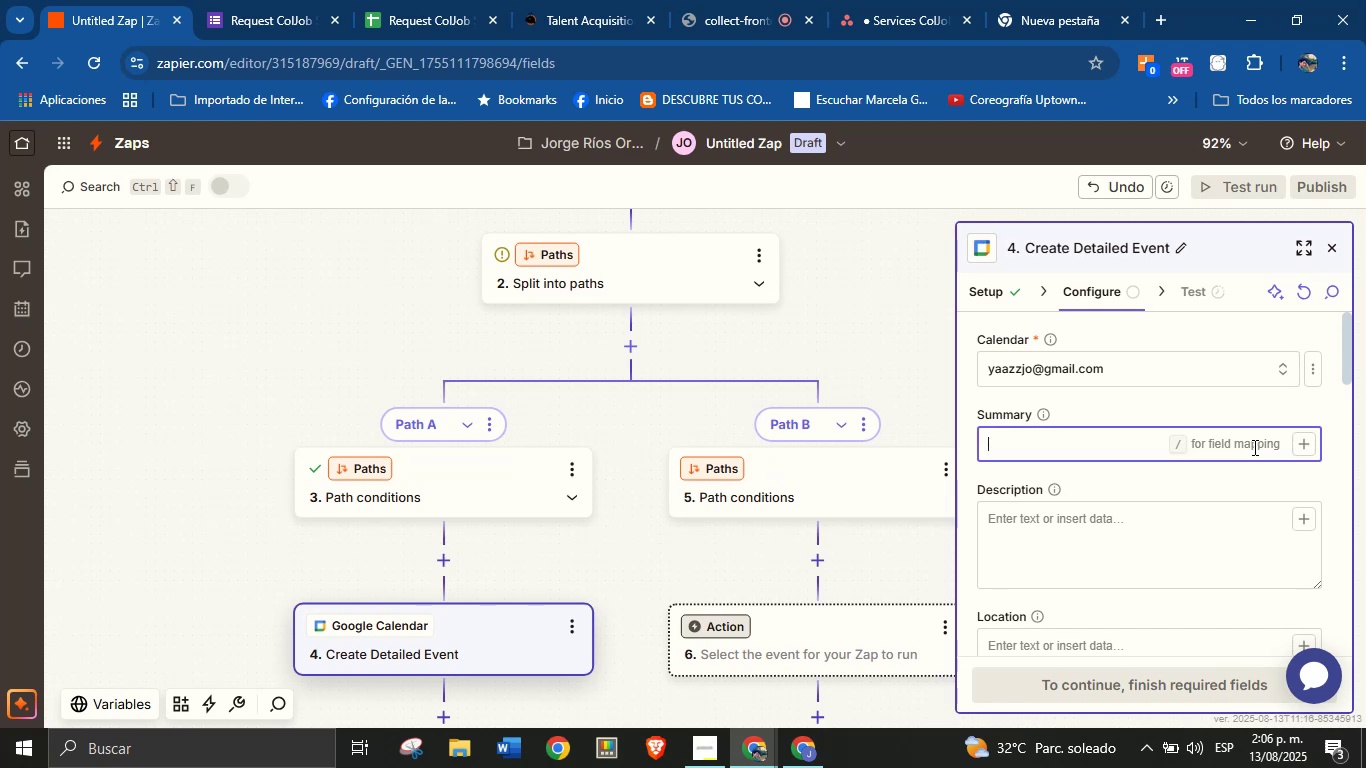 
type(New reu)
key(Backspace)
type(quest )
 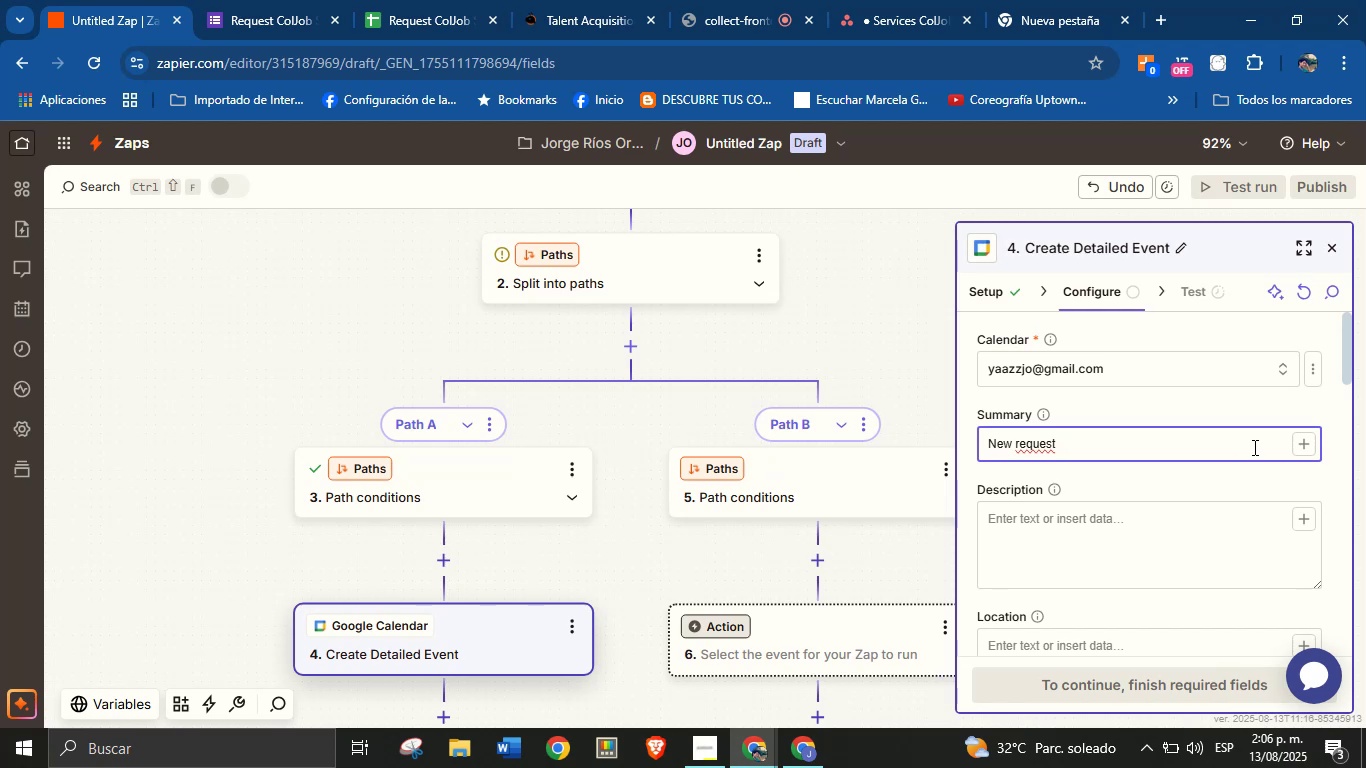 
wait(12.05)
 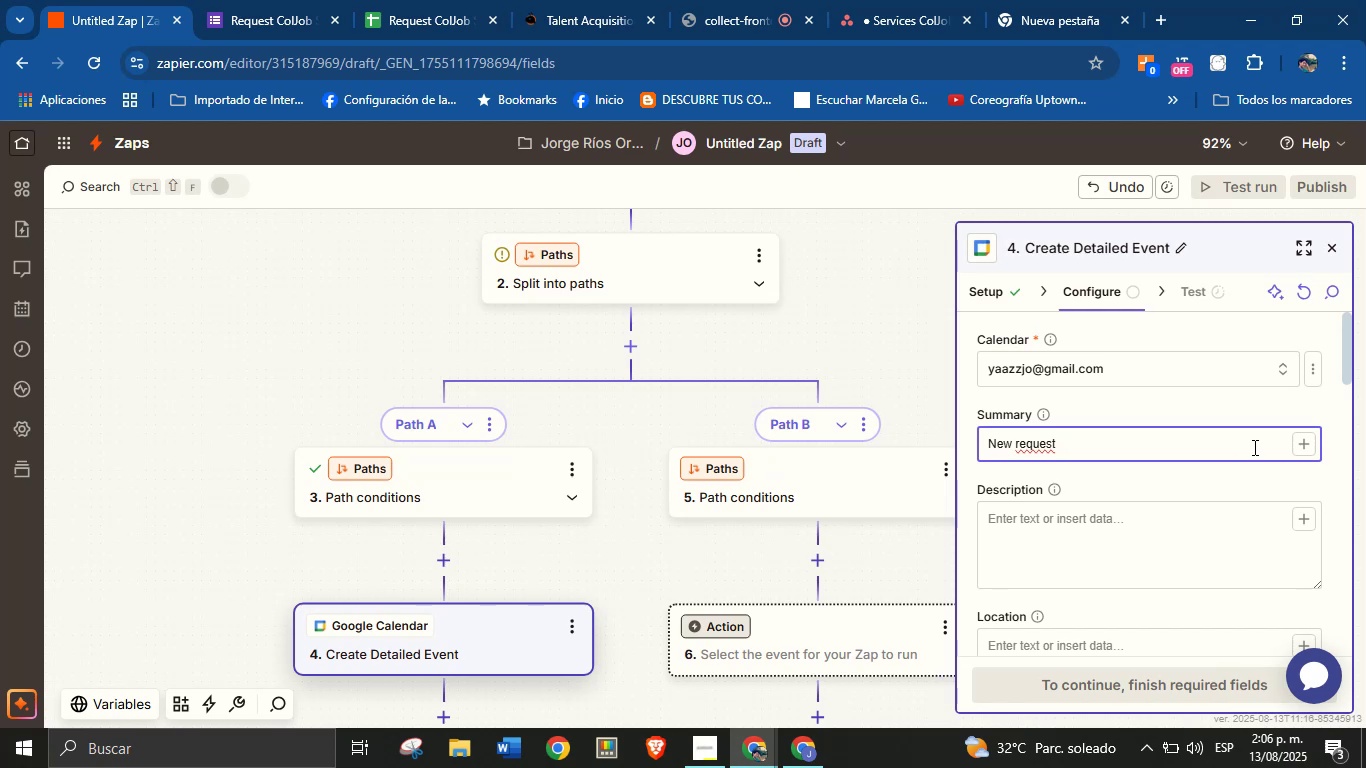 
type(from)
 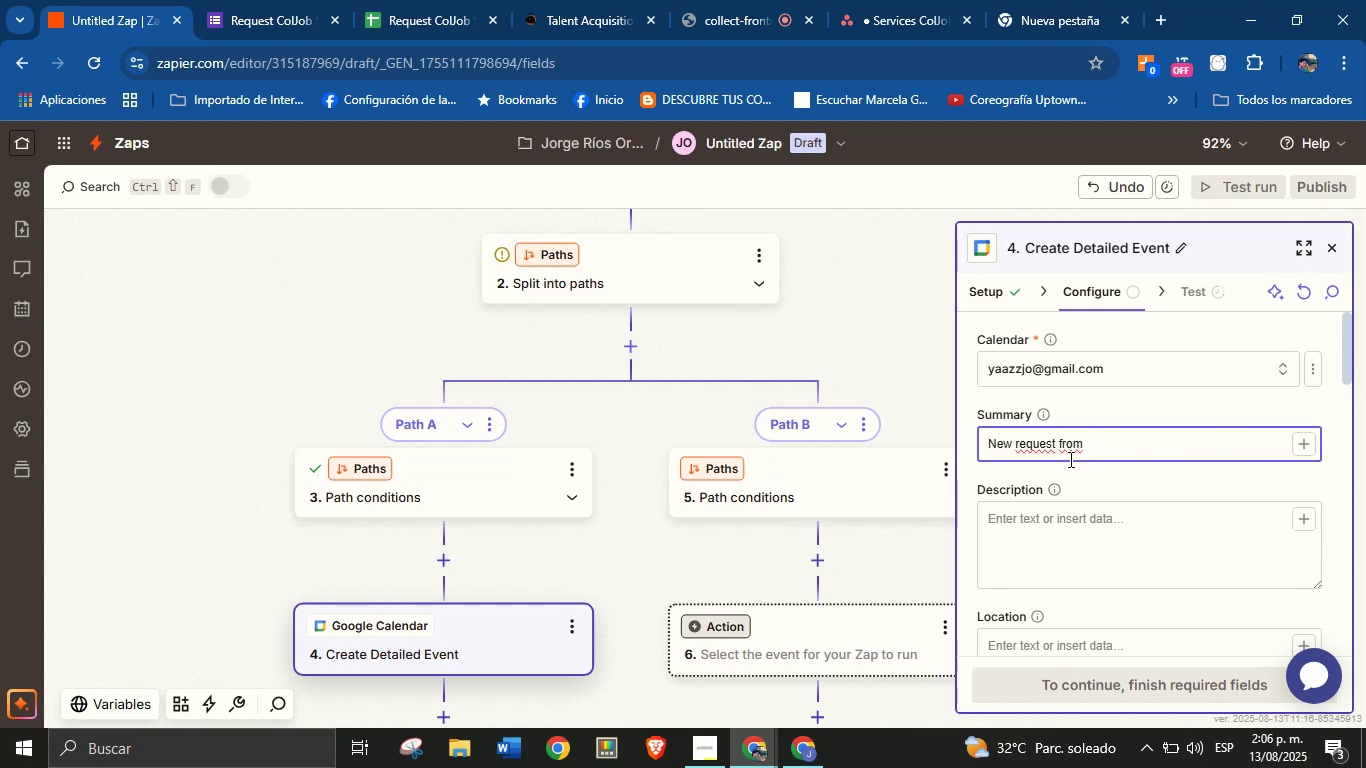 
left_click([1061, 444])
 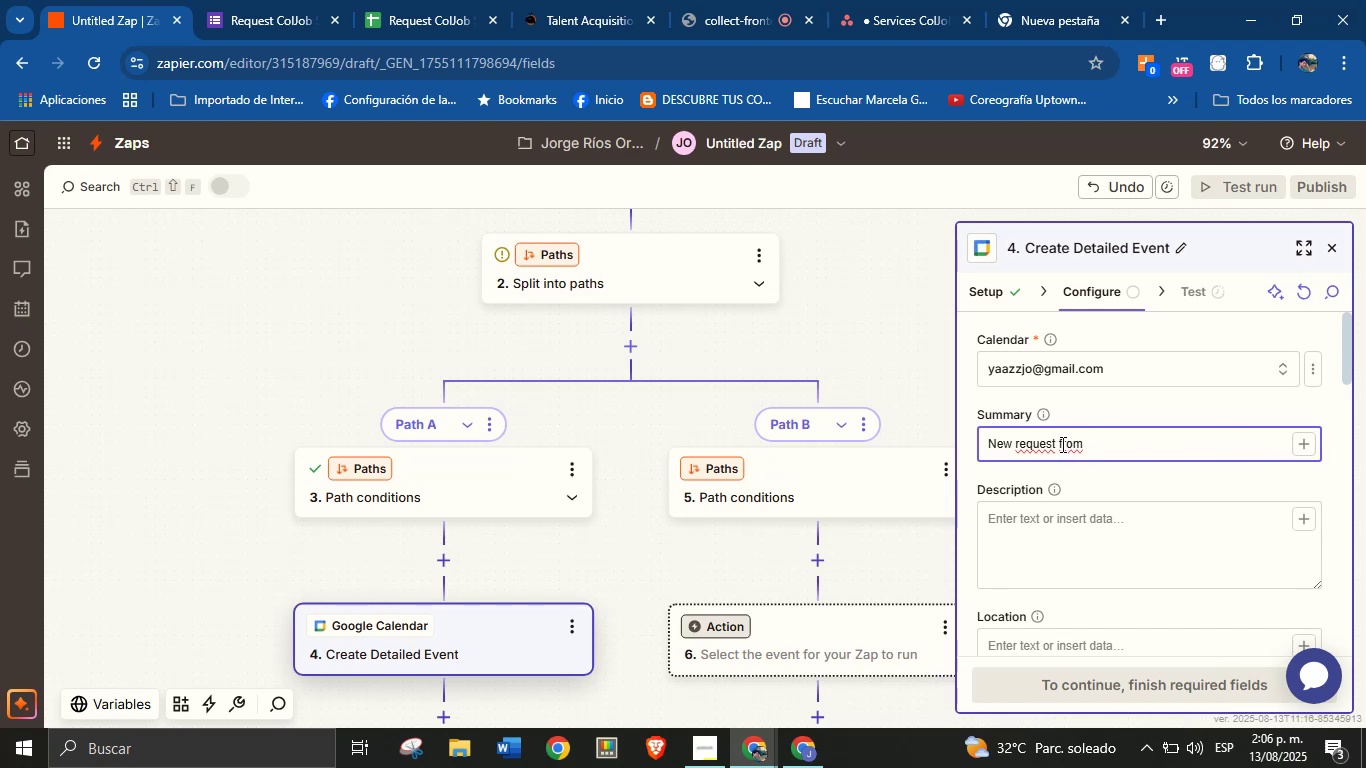 
key(ArrowLeft)
 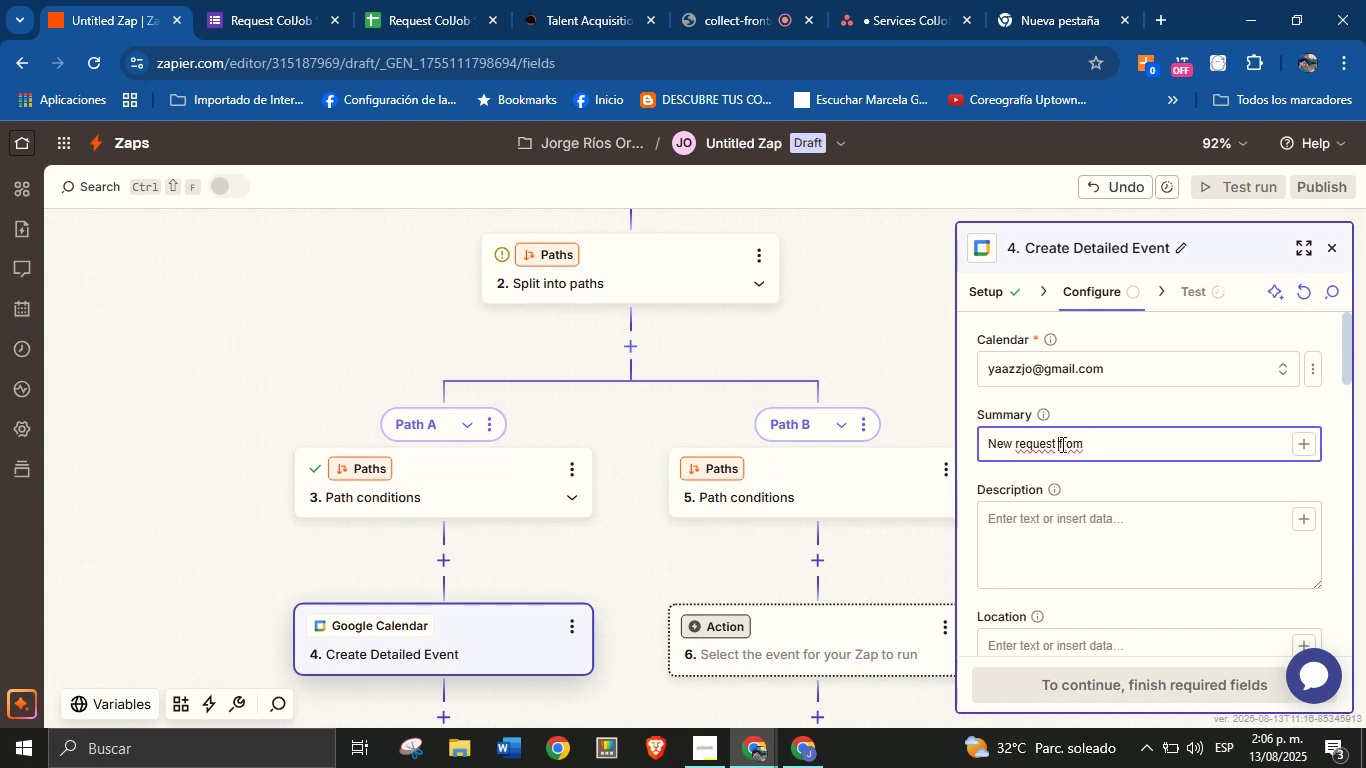 
type(solution )
 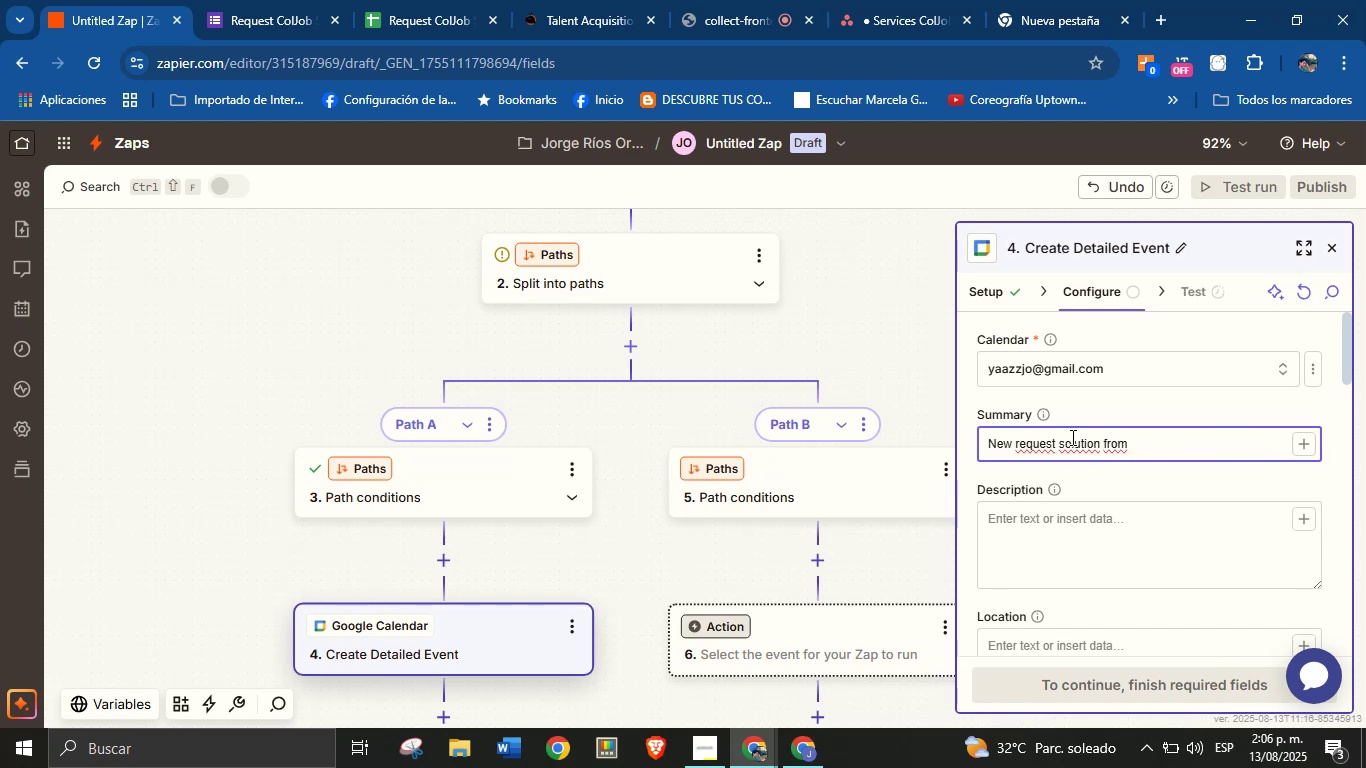 
left_click([1161, 446])
 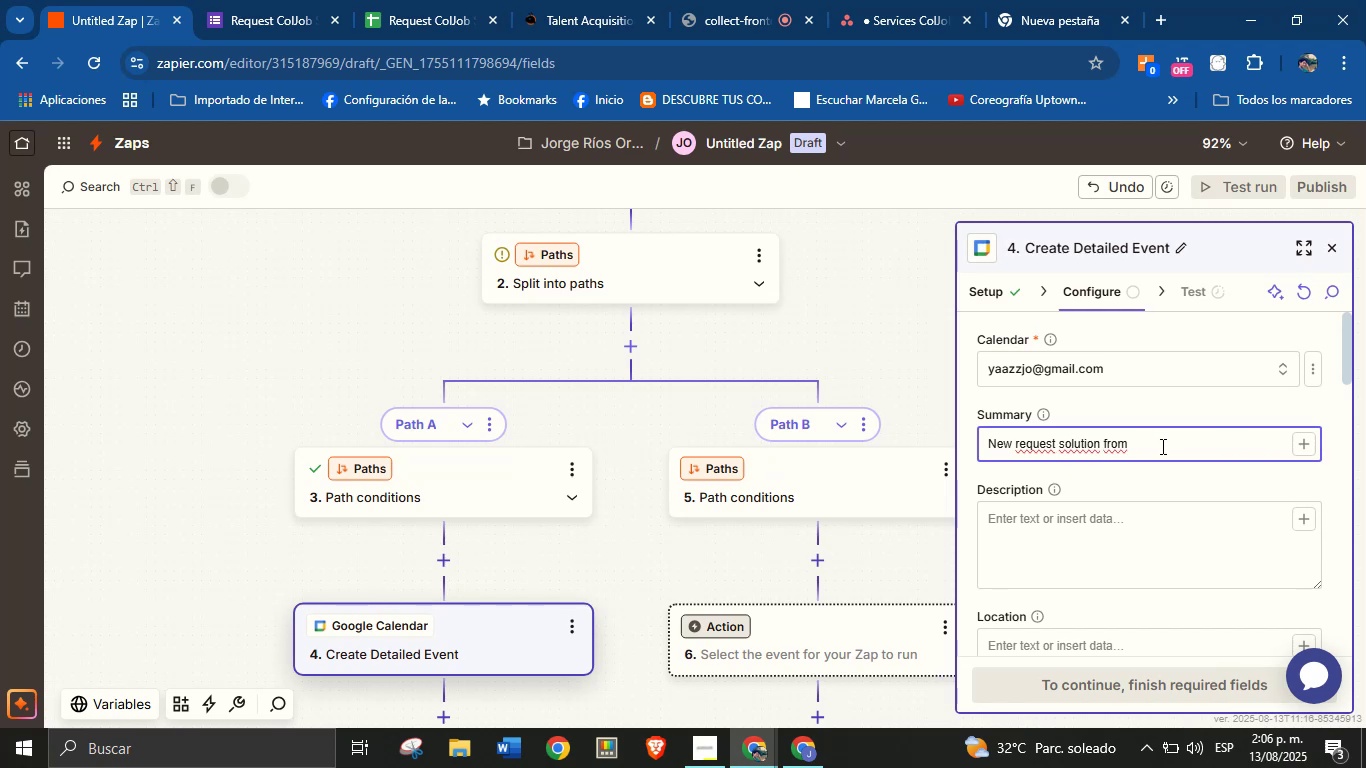 
key(Space)
 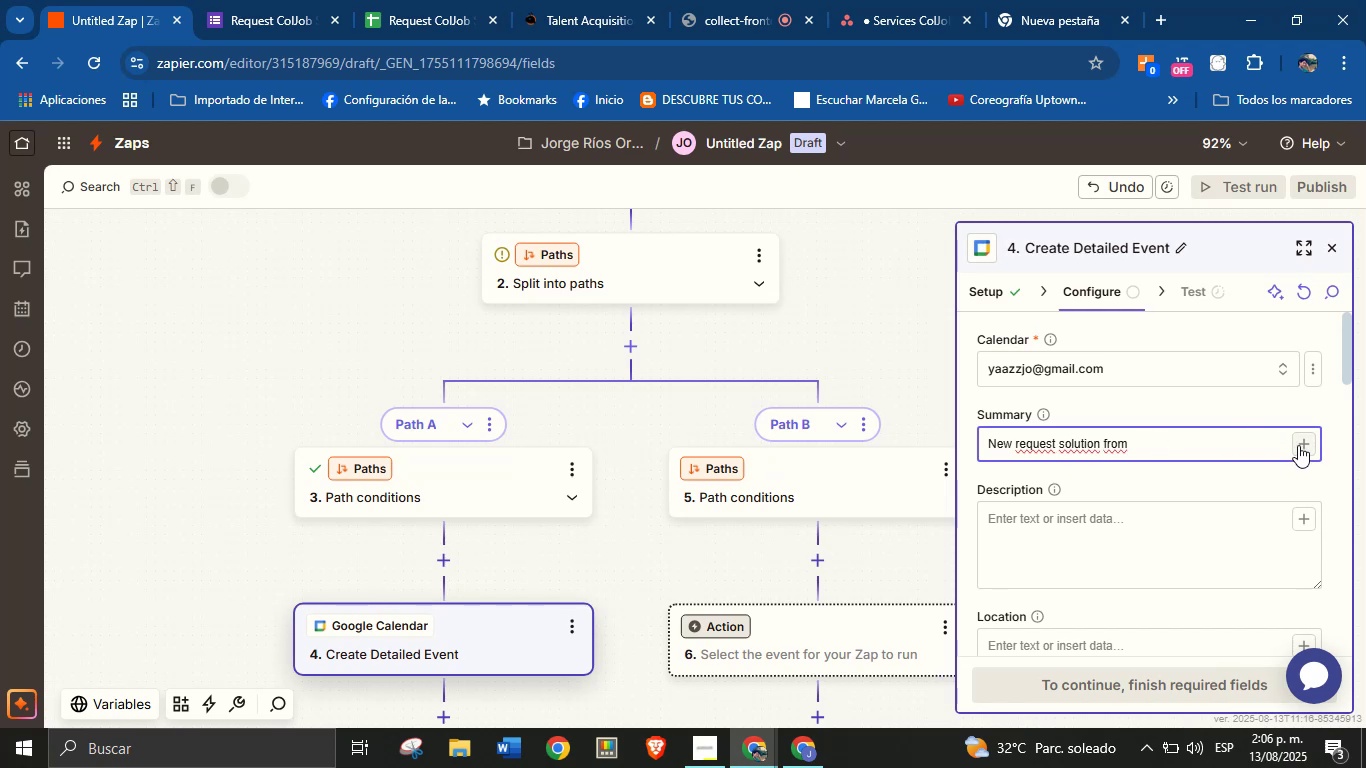 
left_click([1303, 445])
 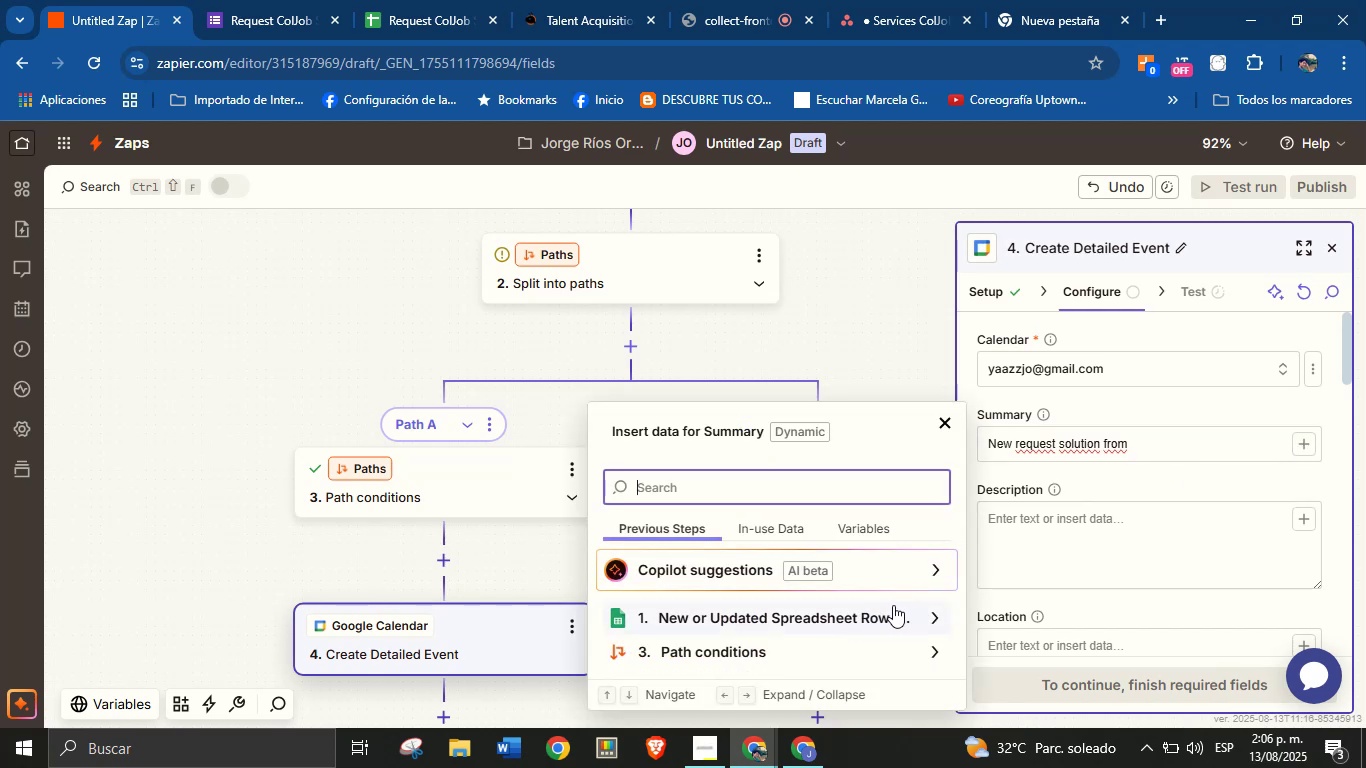 
scroll: coordinate [893, 640], scroll_direction: down, amount: 1.0
 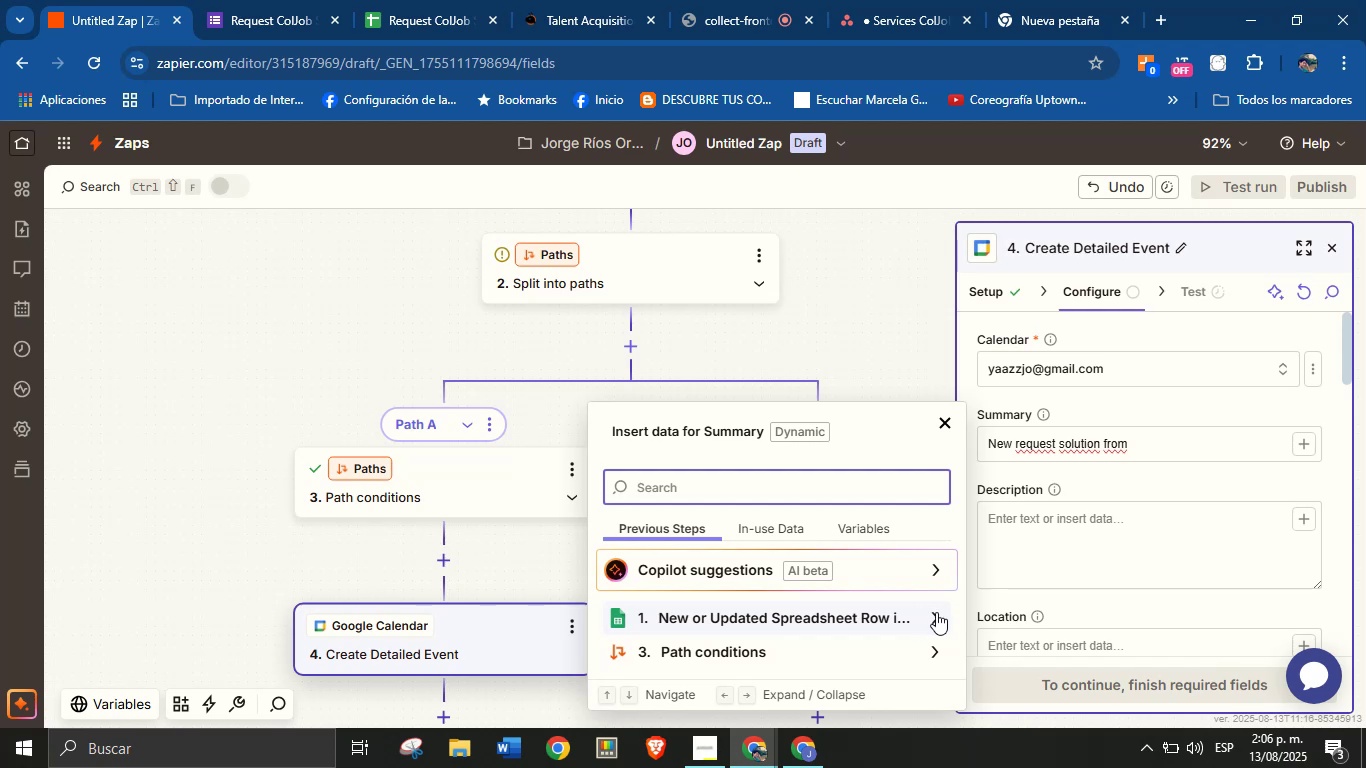 
wait(7.78)
 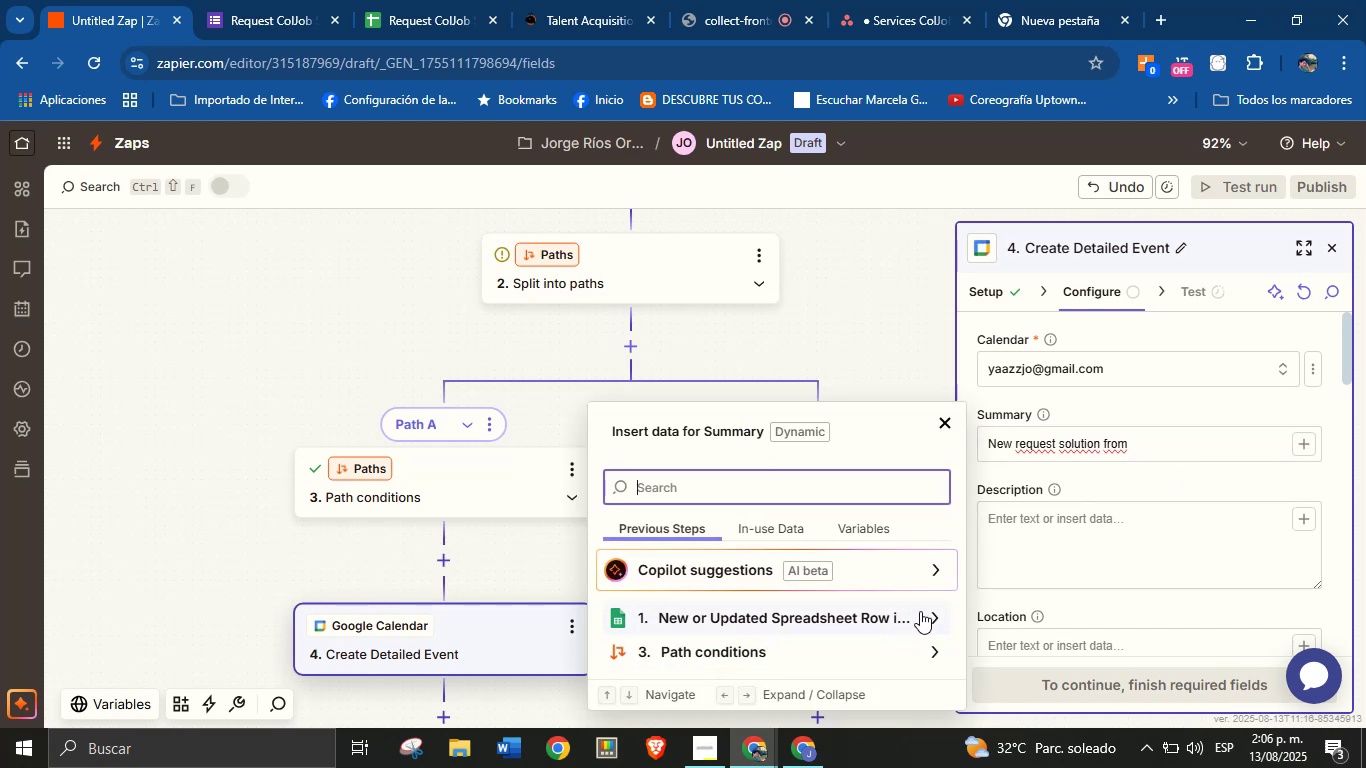 
left_click([936, 612])
 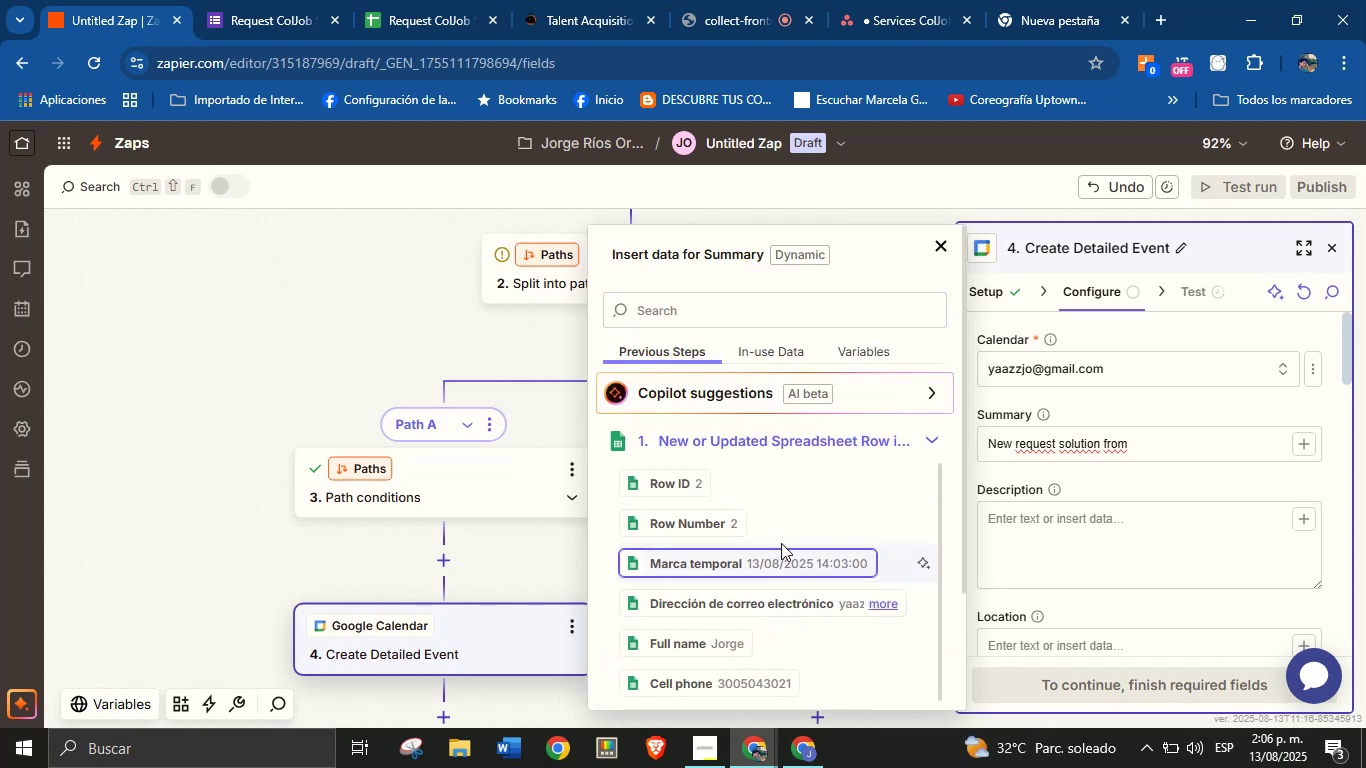 
left_click([710, 645])
 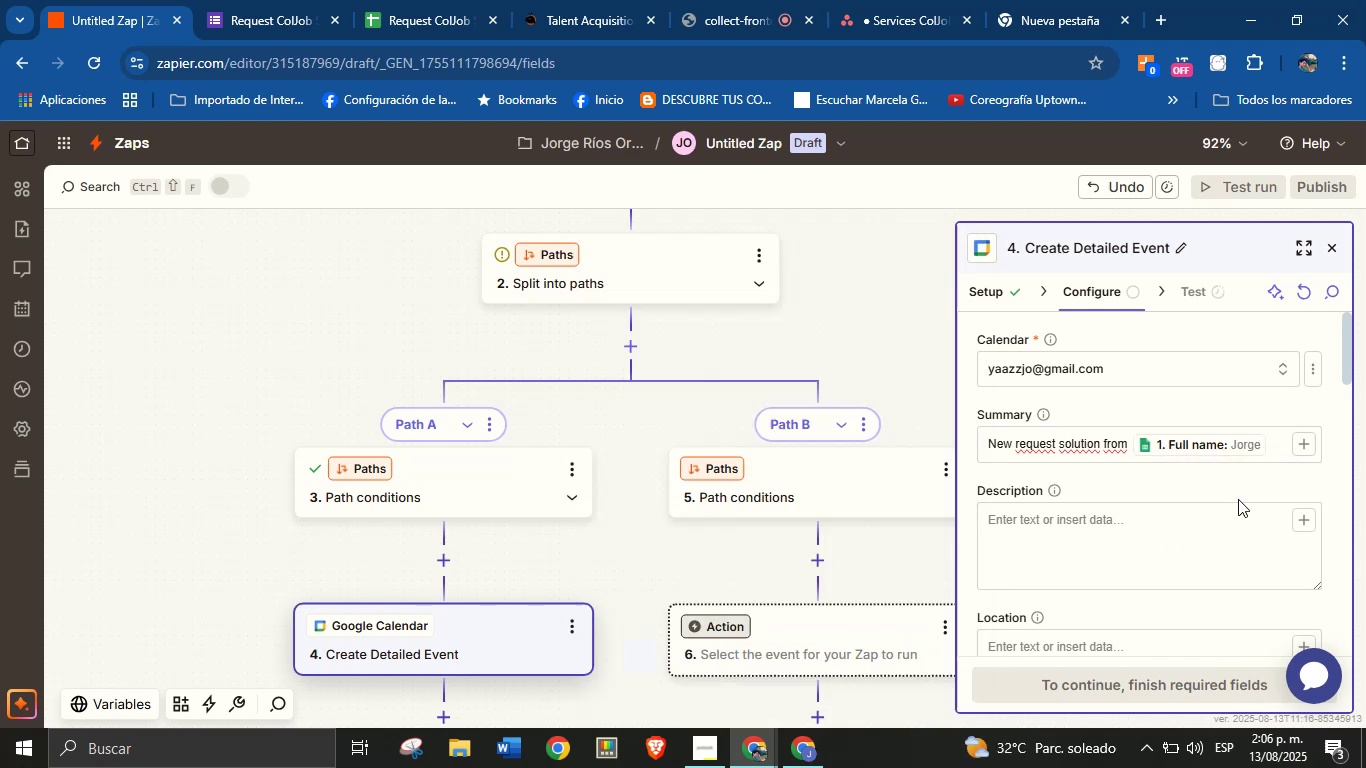 
double_click([1196, 534])
 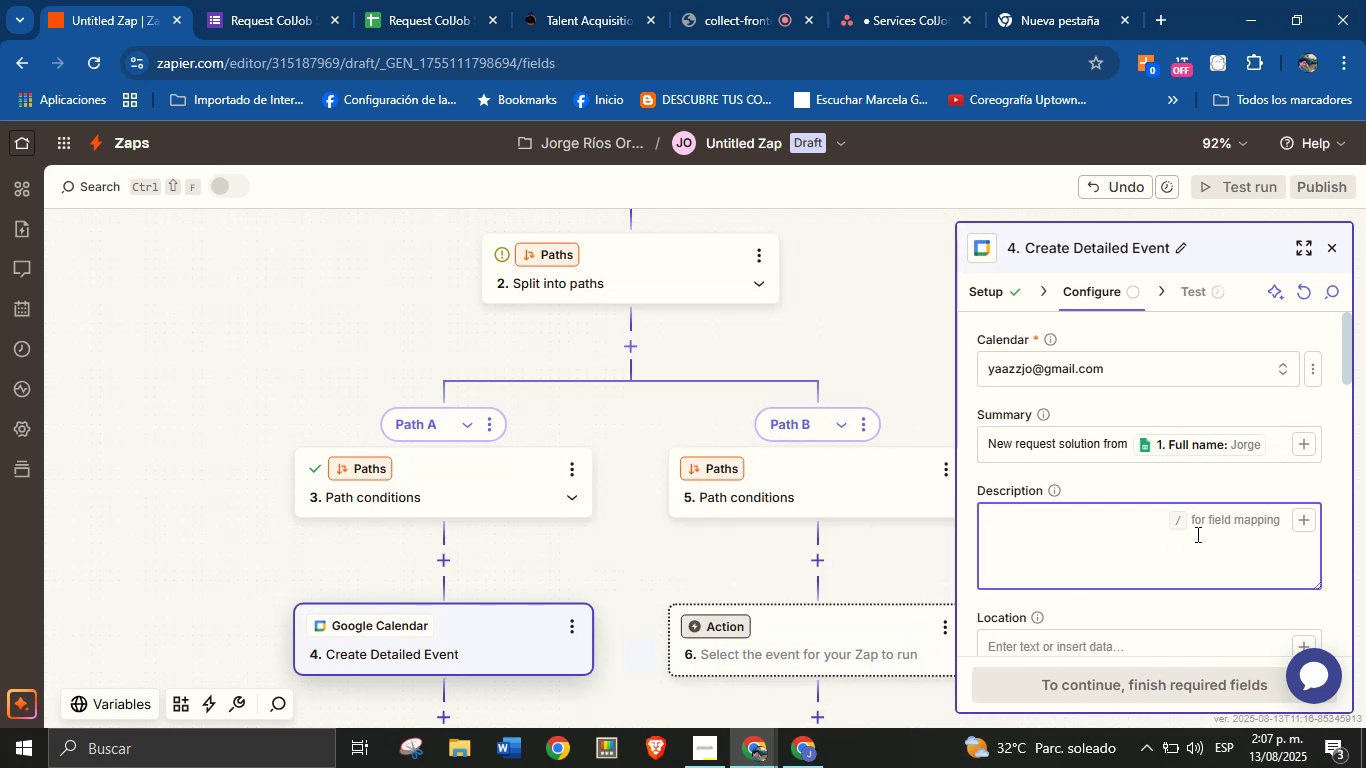 
key(CapsLock)
 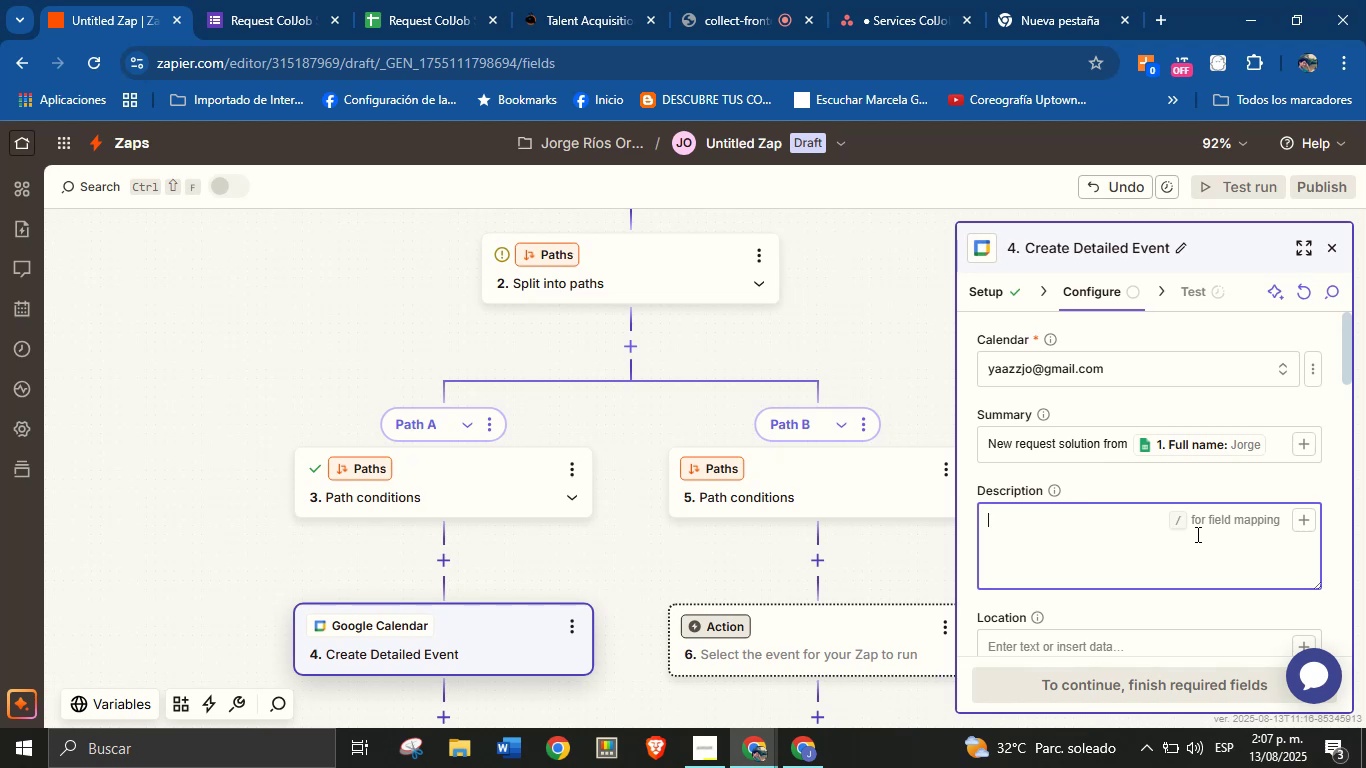 
wait(6.94)
 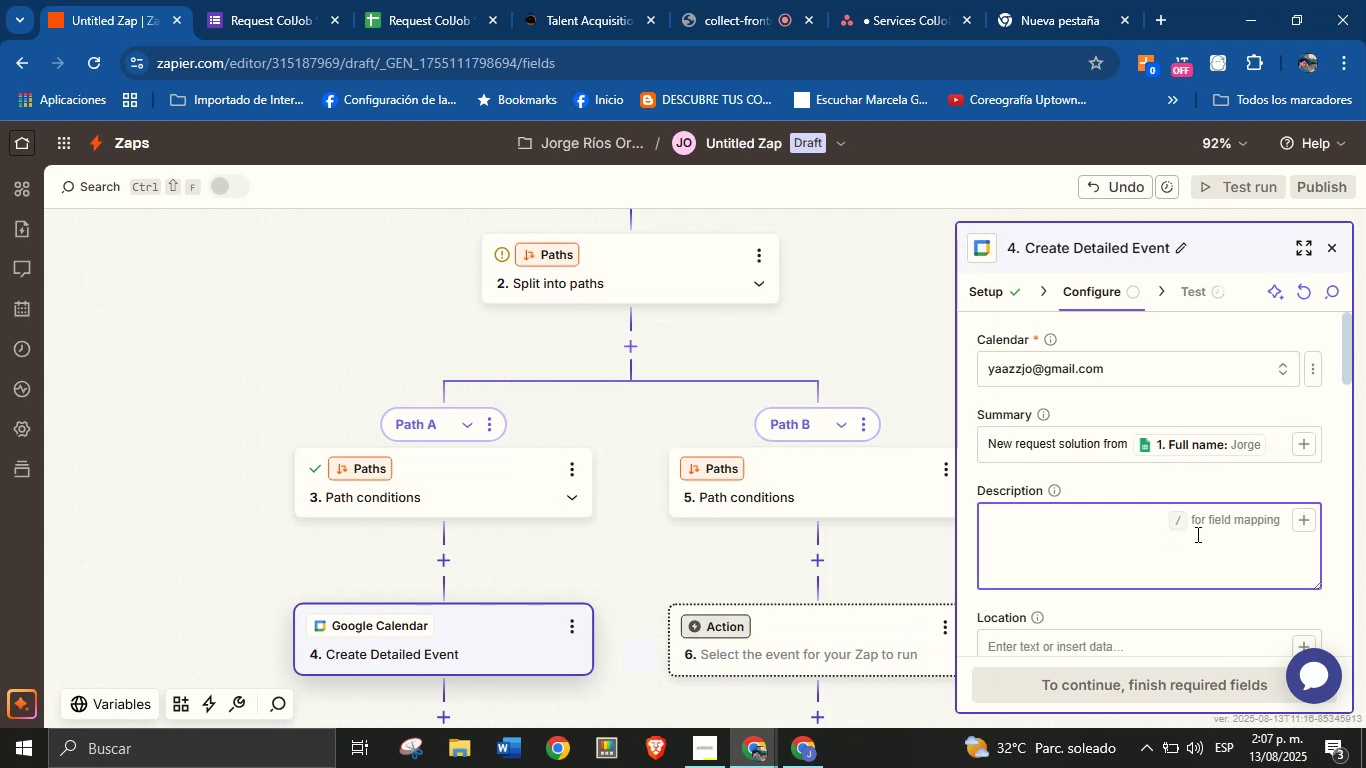 
type(New request )
 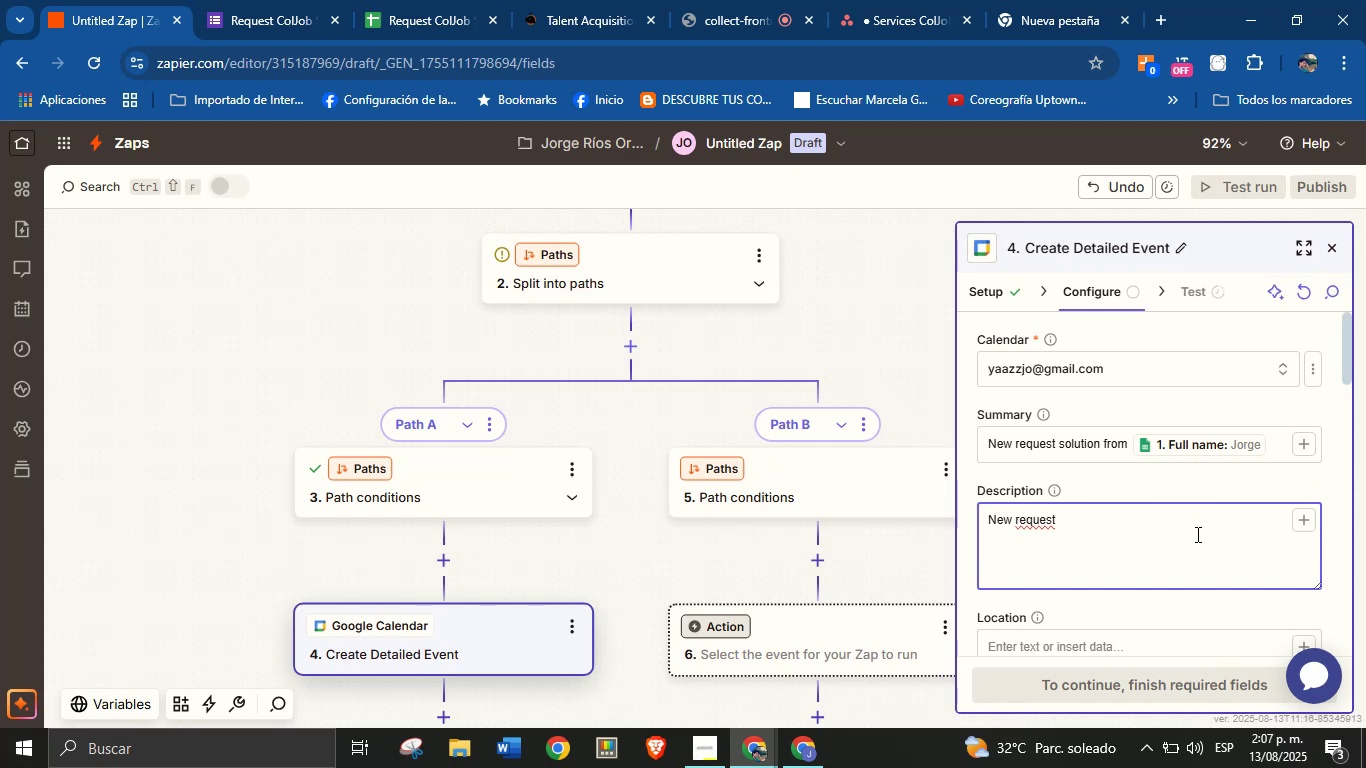 
type(on )
key(Backspace)
key(Backspace)
key(Backspace)
type(from)
key(Backspace)
key(Backspace)
key(Backspace)
key(Backspace)
key(Backspace)
type(. Details>)
 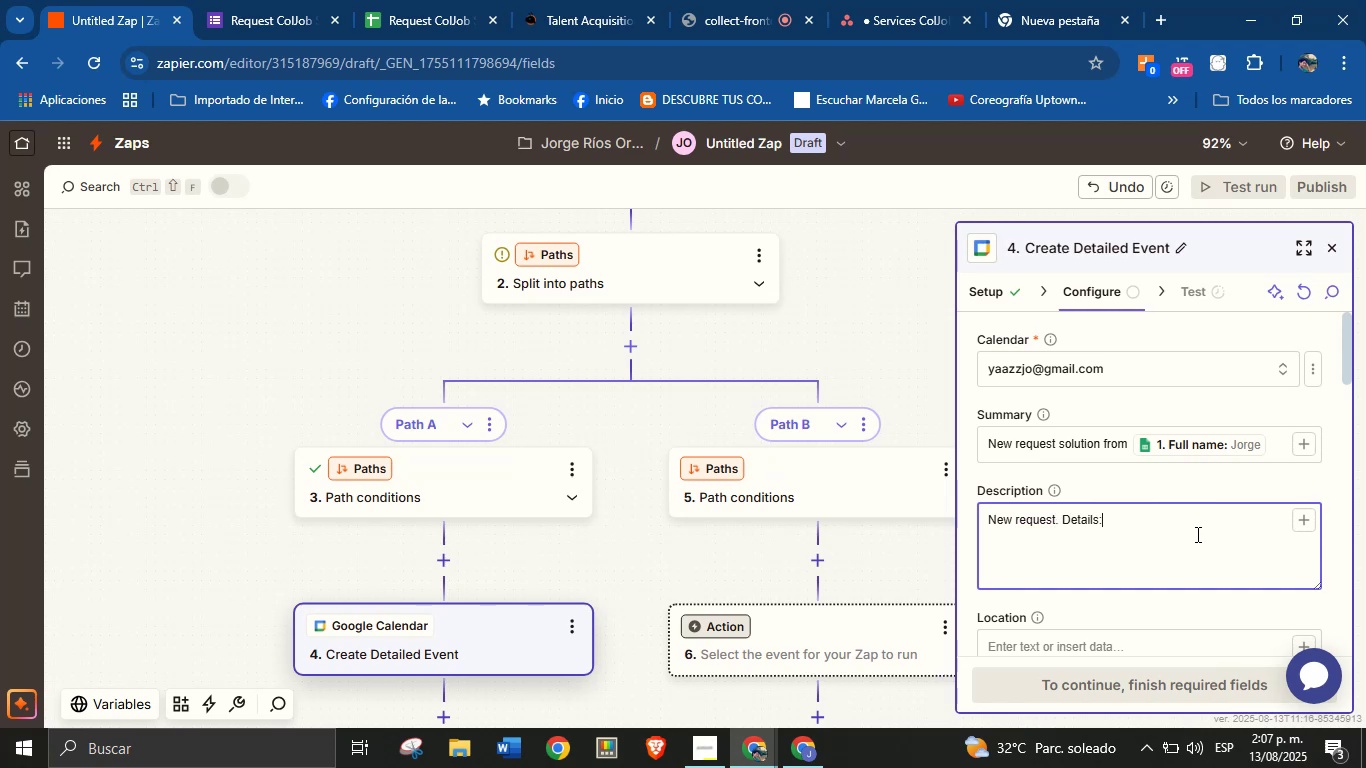 
 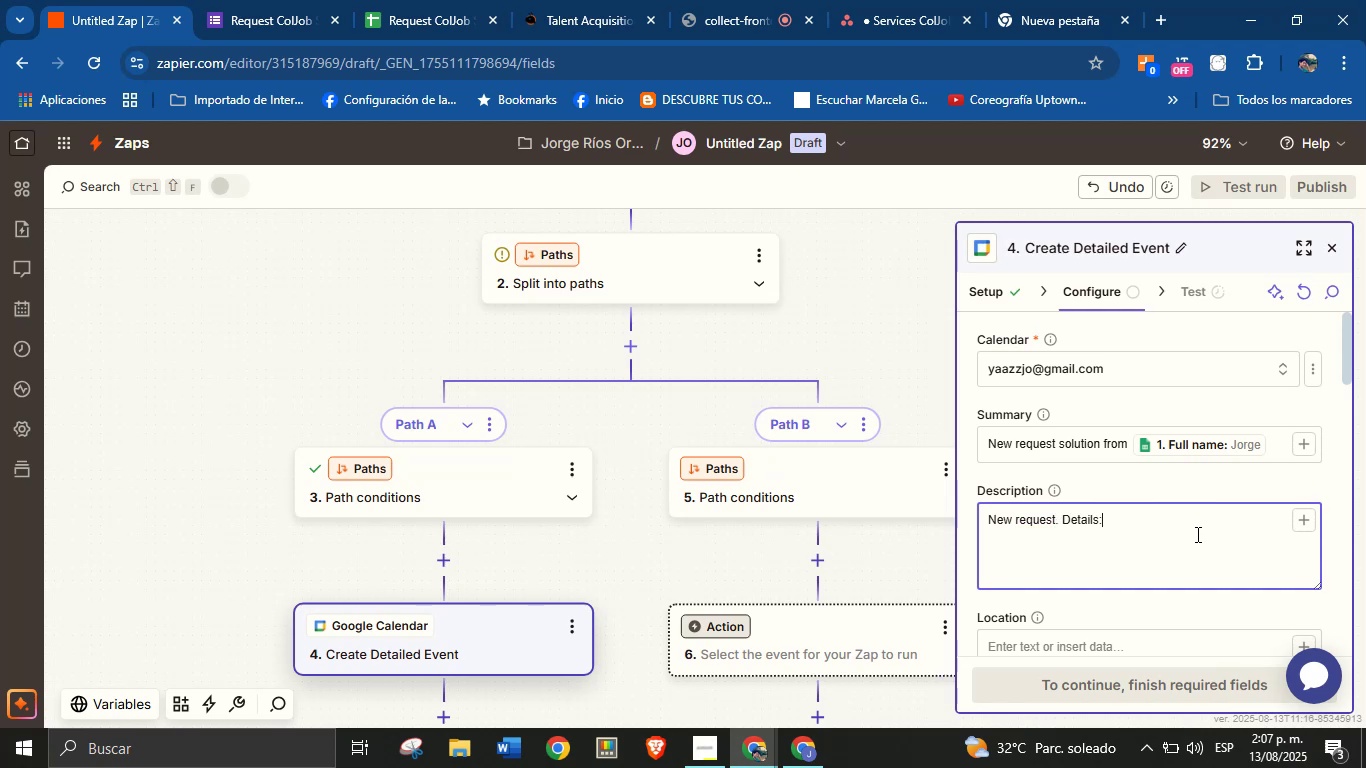 
key(Enter)
 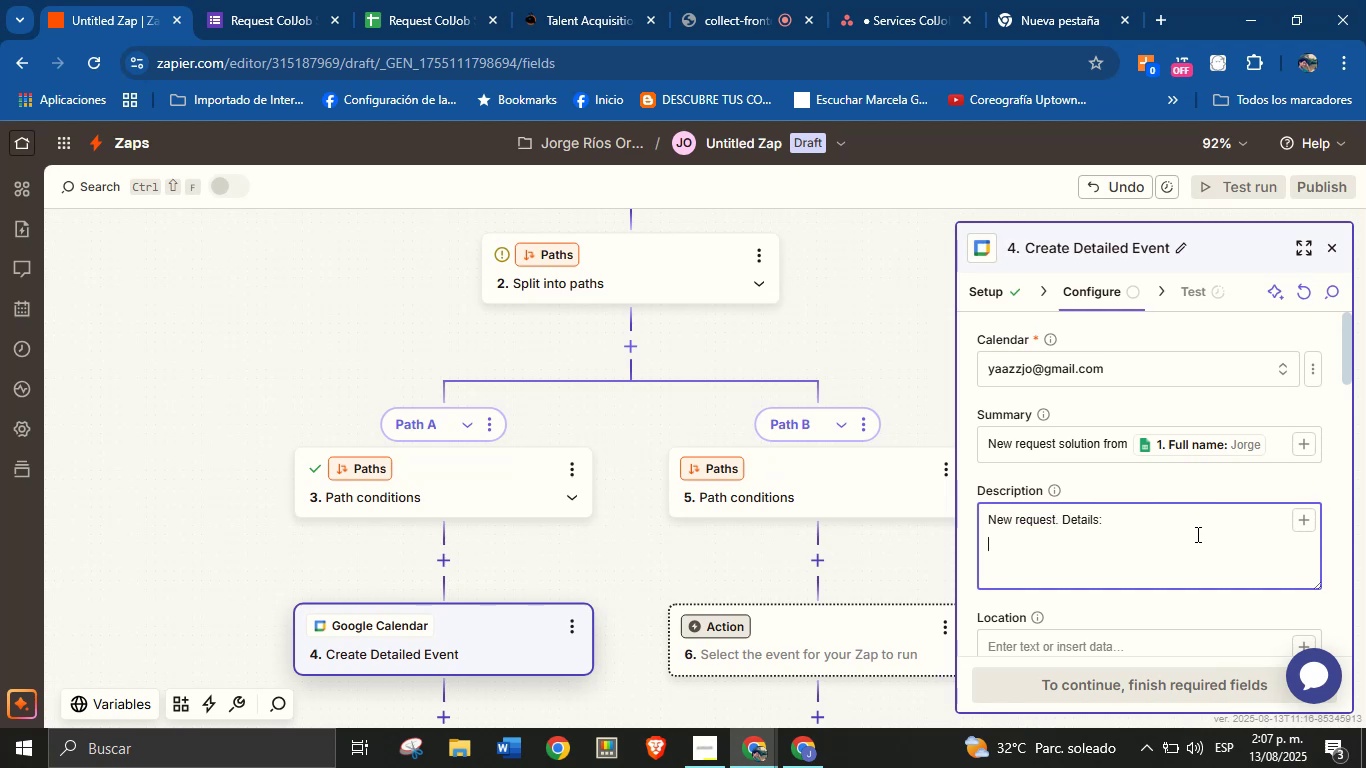 
type(Name)
 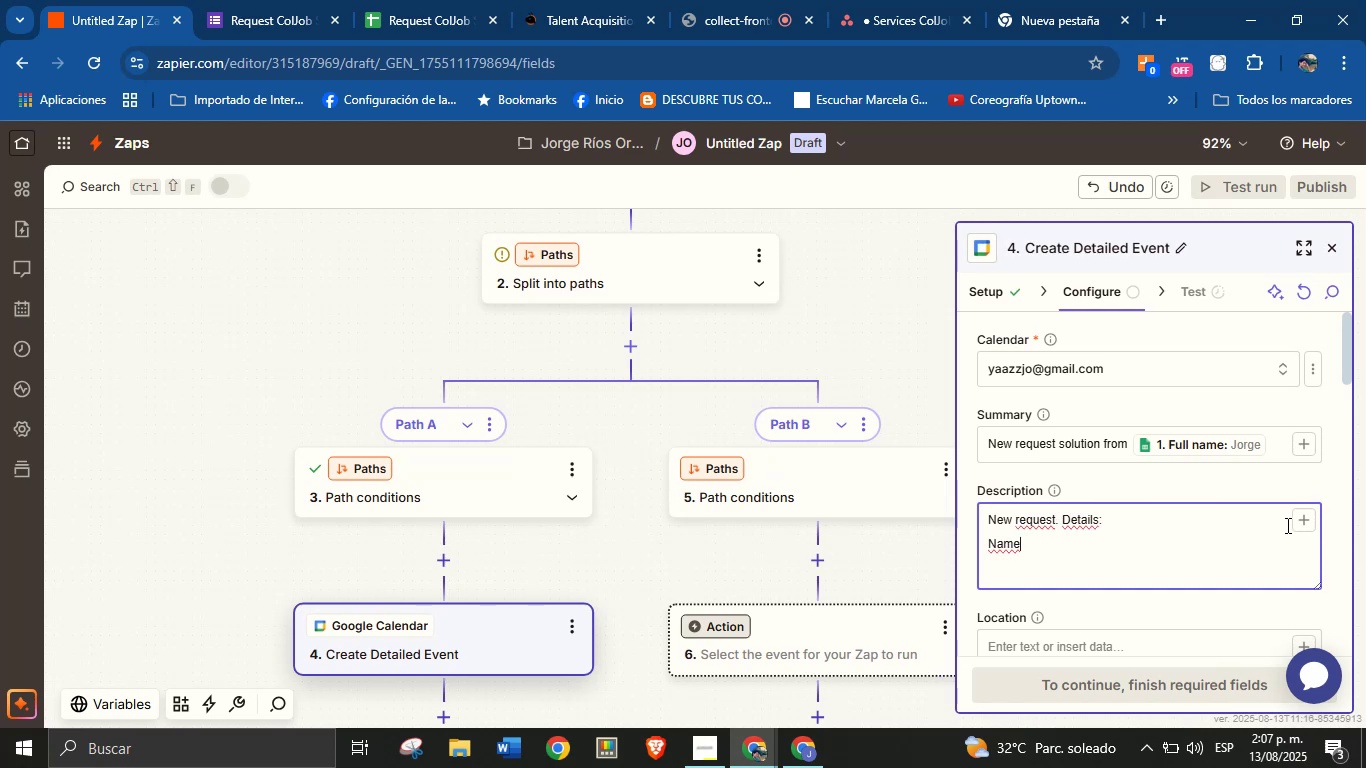 
left_click([1306, 525])
 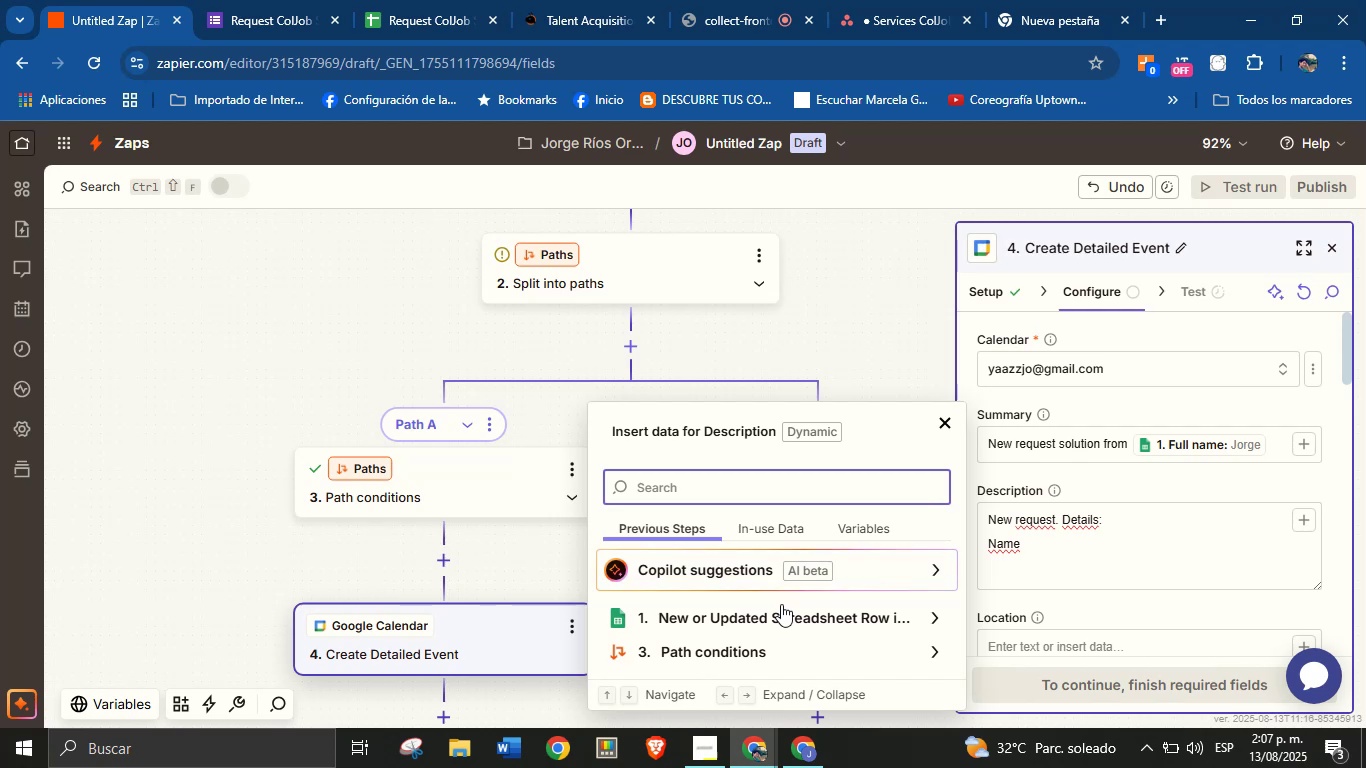 
left_click([807, 622])
 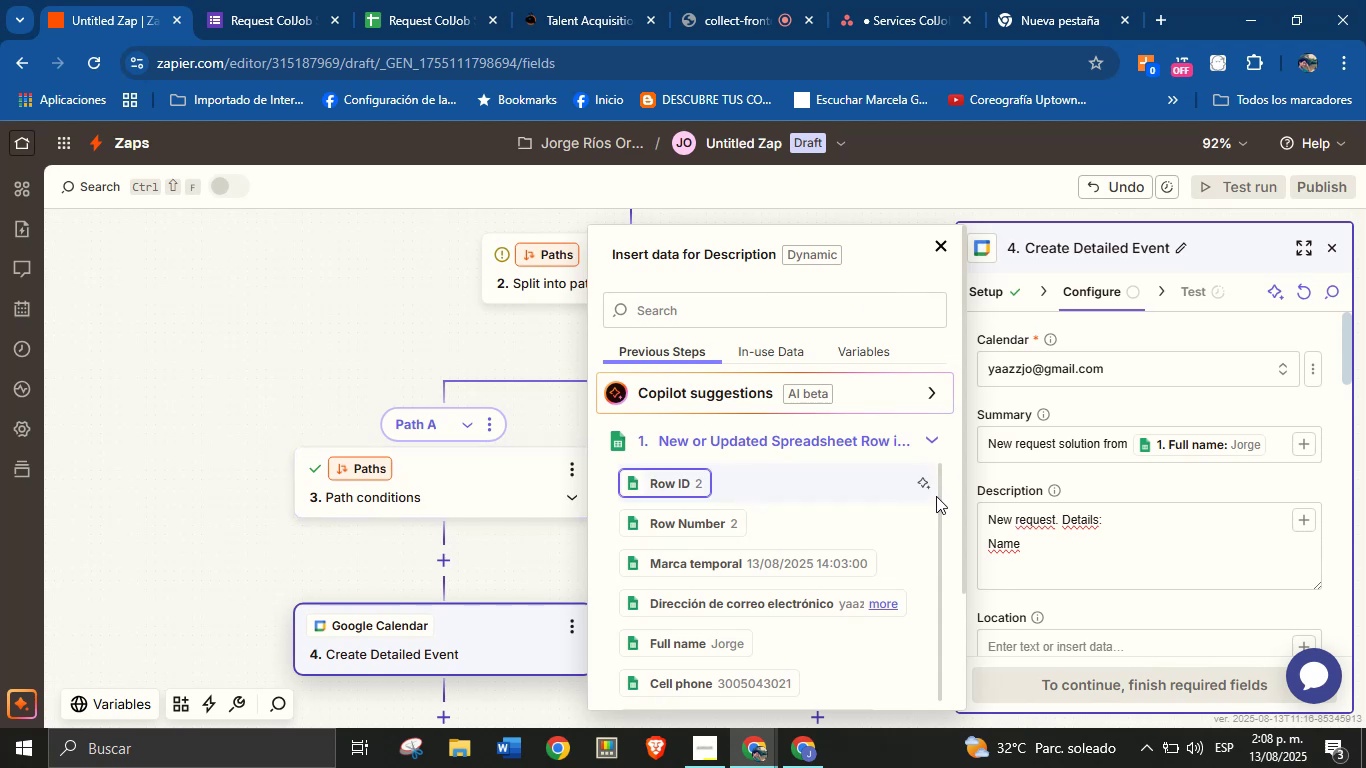 
wait(36.32)
 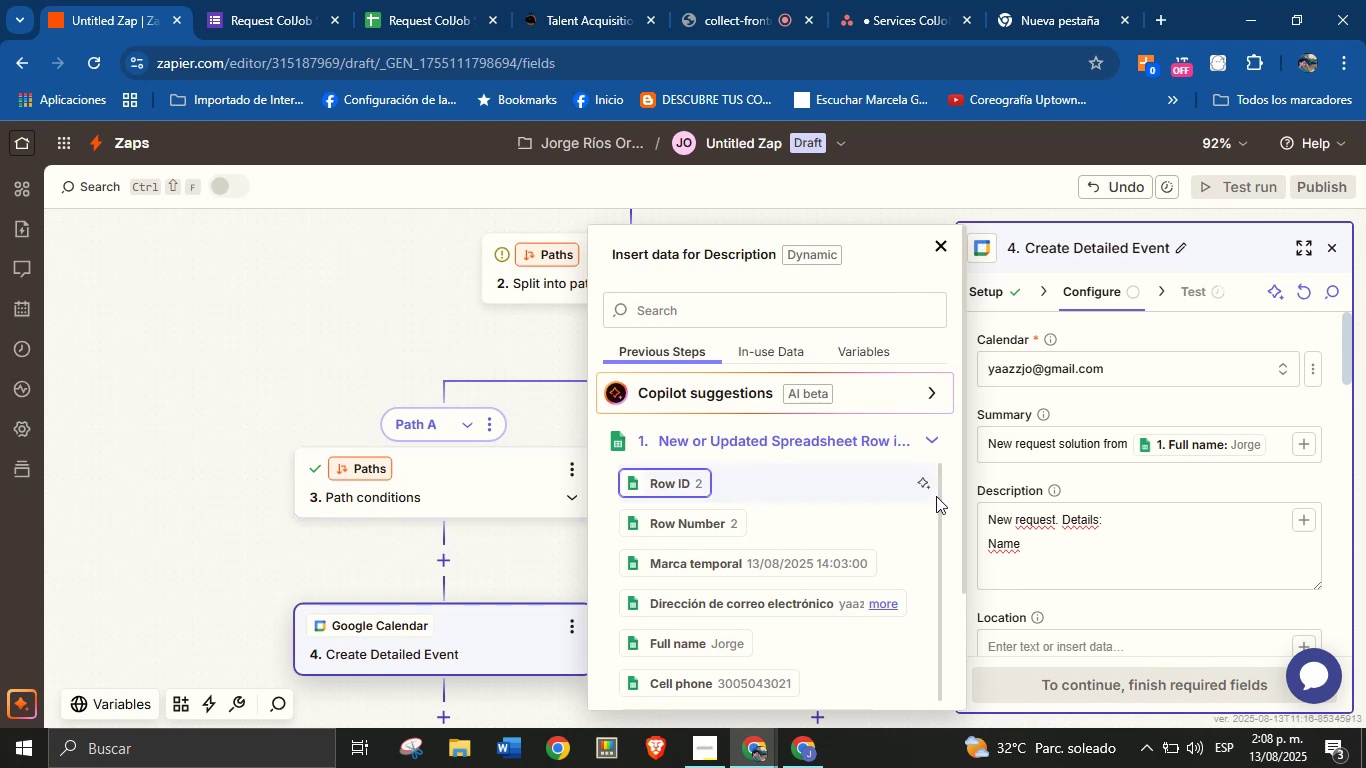 
scroll: coordinate [751, 526], scroll_direction: down, amount: 2.0
 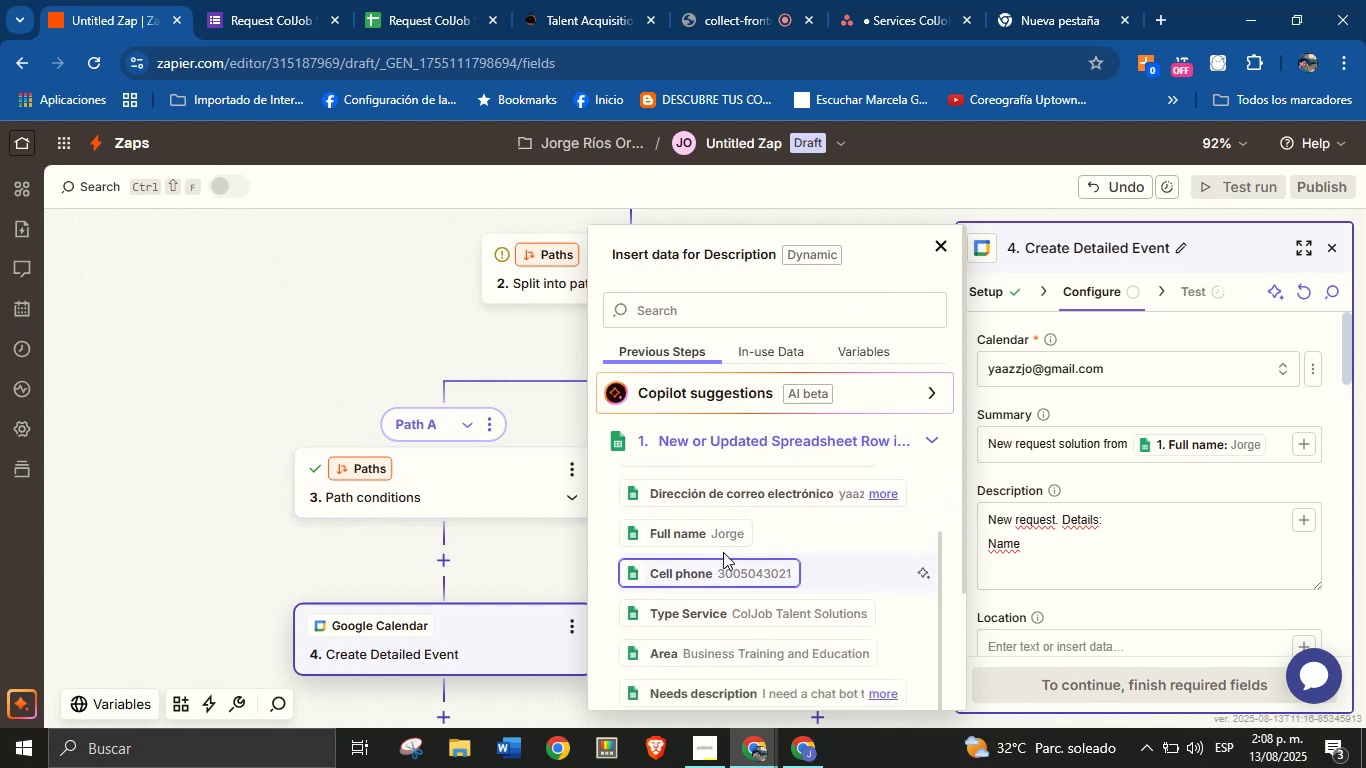 
left_click([722, 538])
 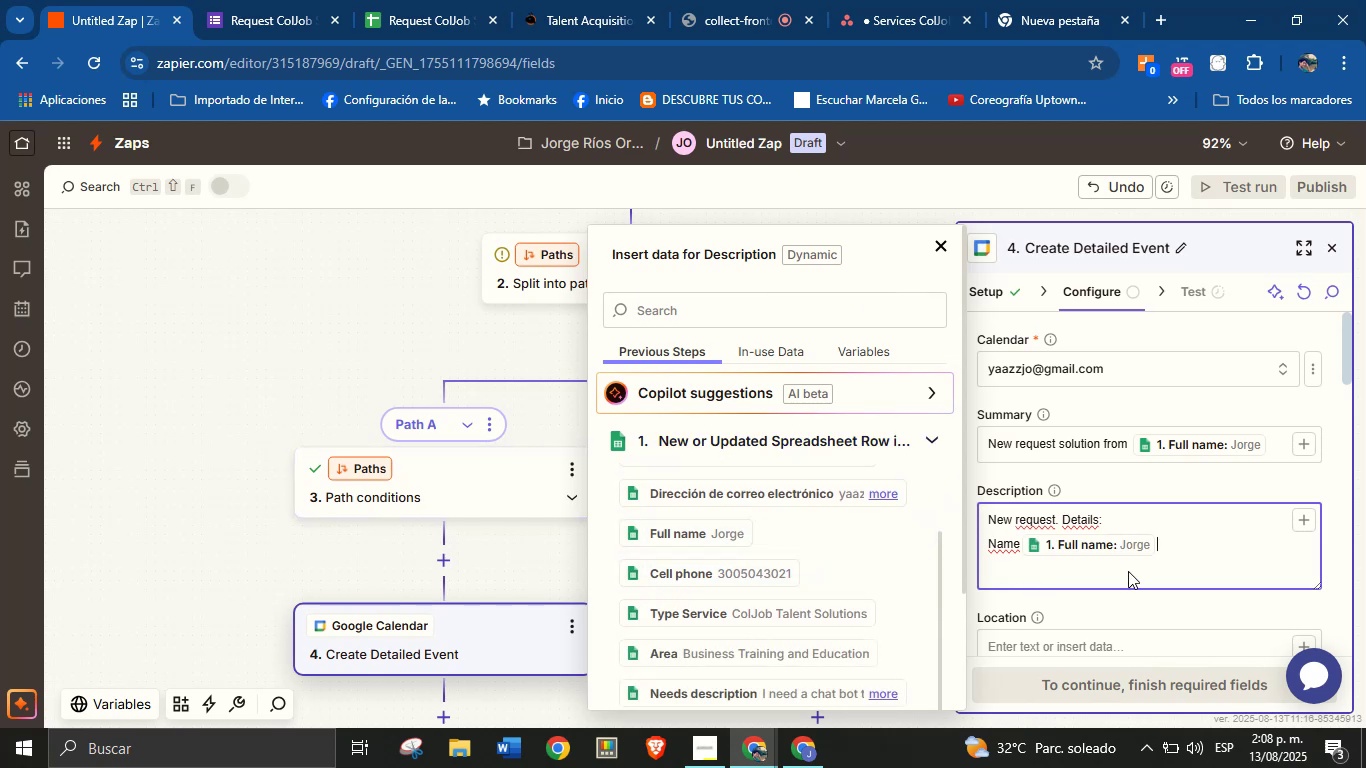 
key(Enter)
 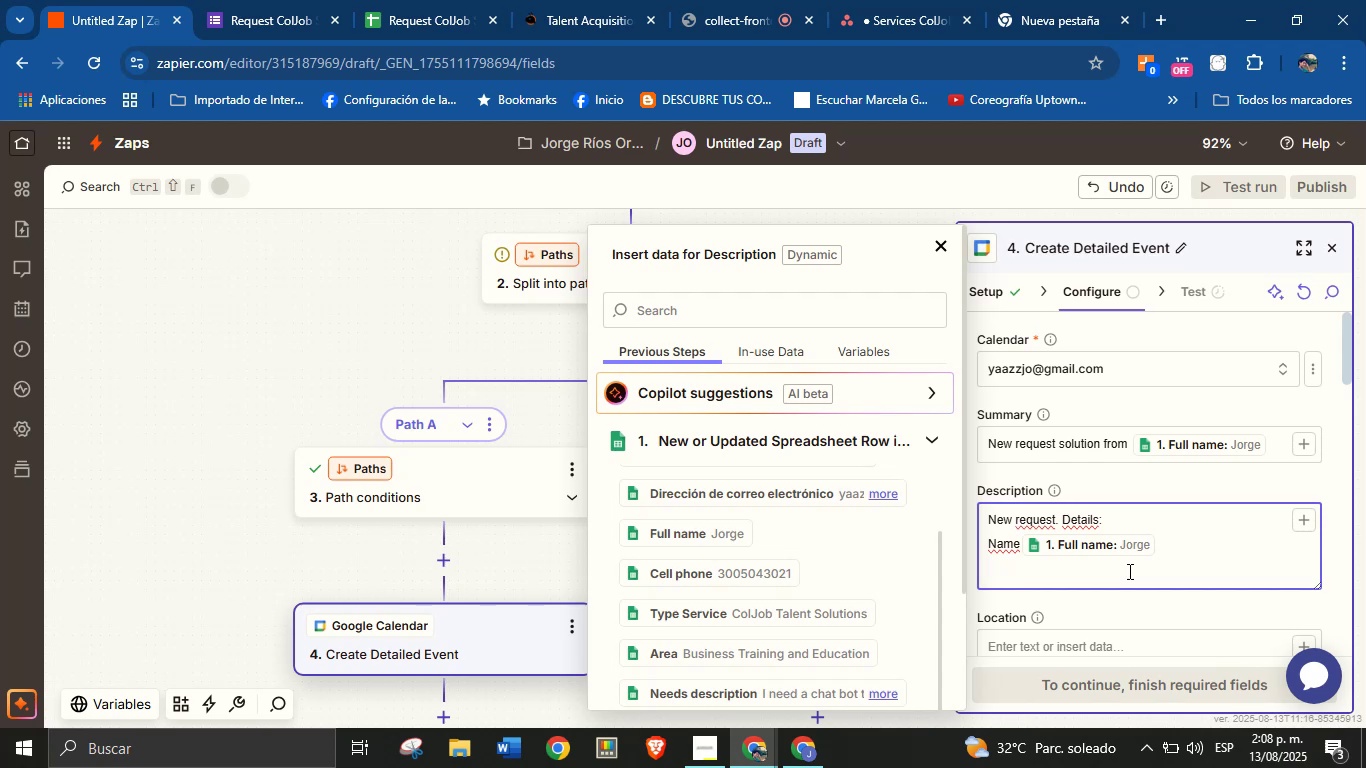 
type(Type service> )
 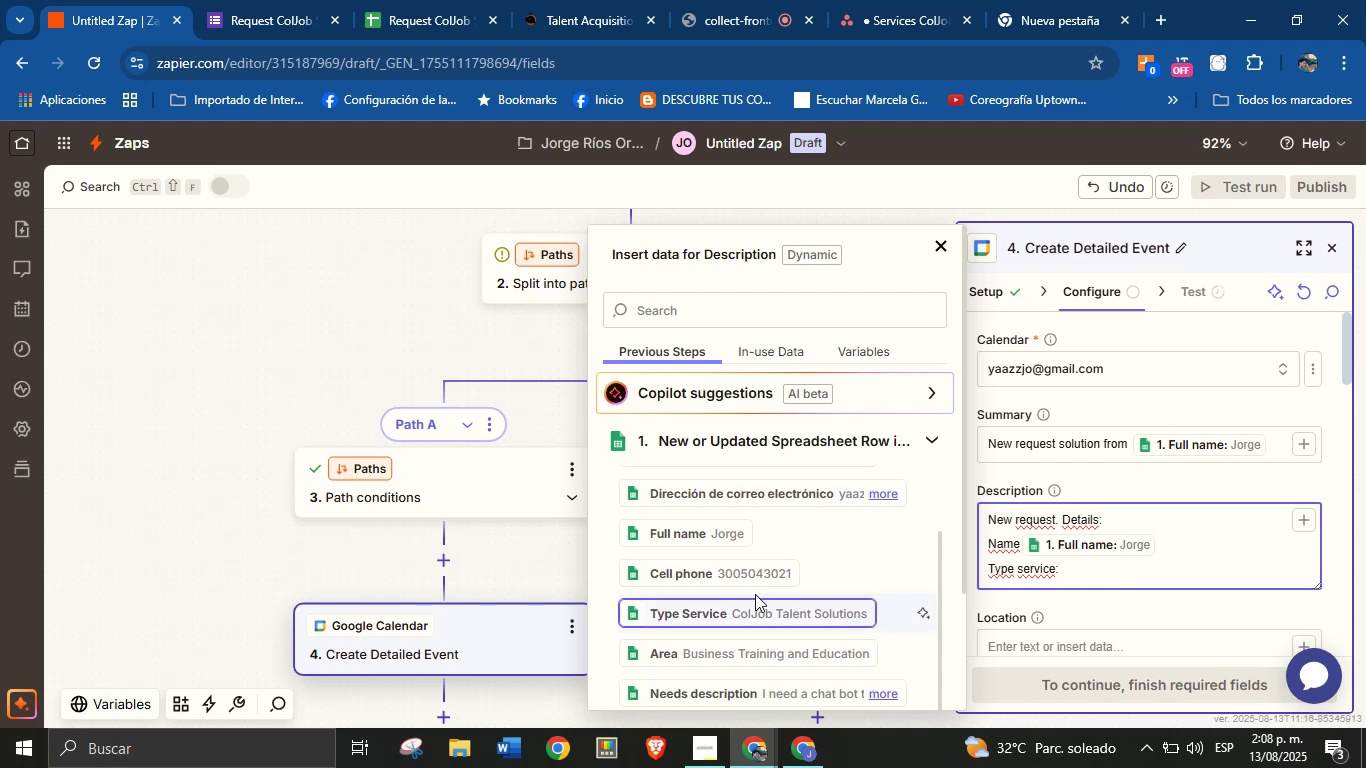 
left_click([755, 602])
 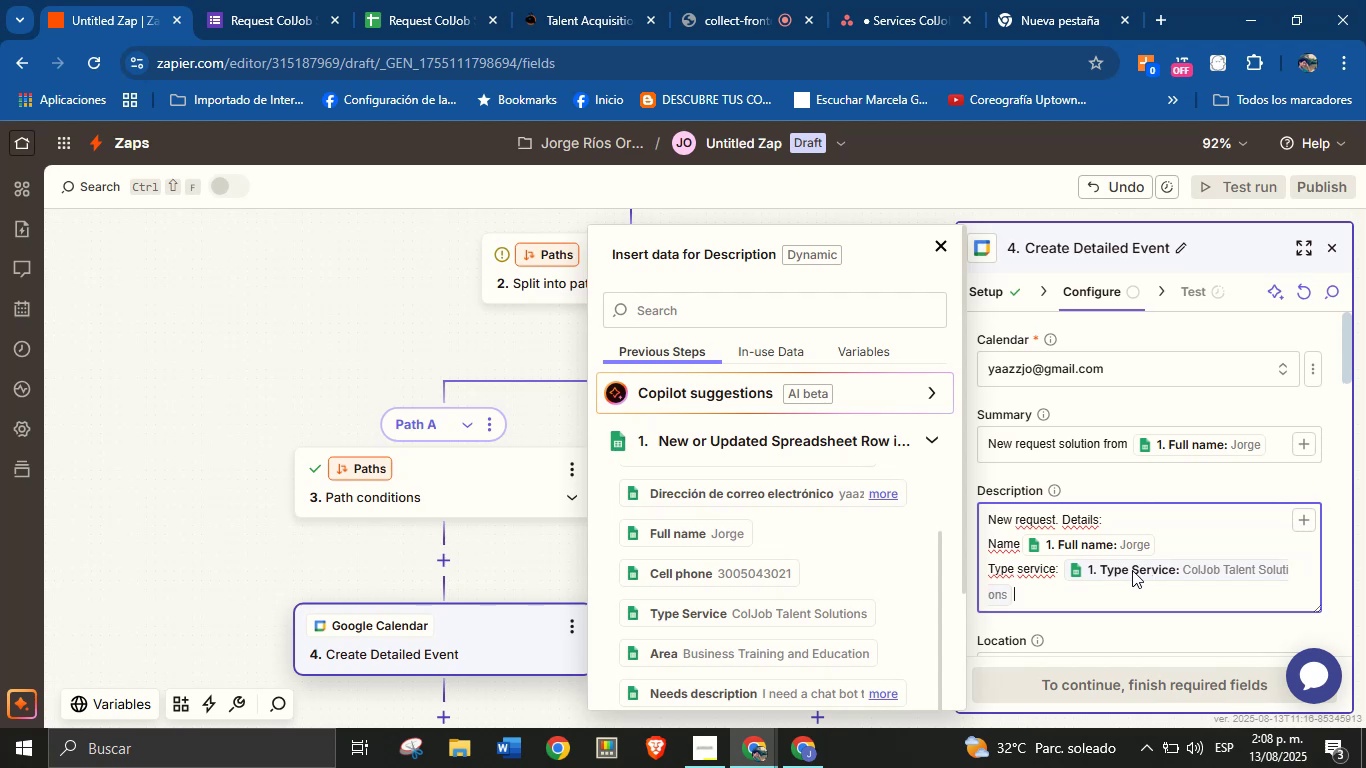 
key(Enter)
 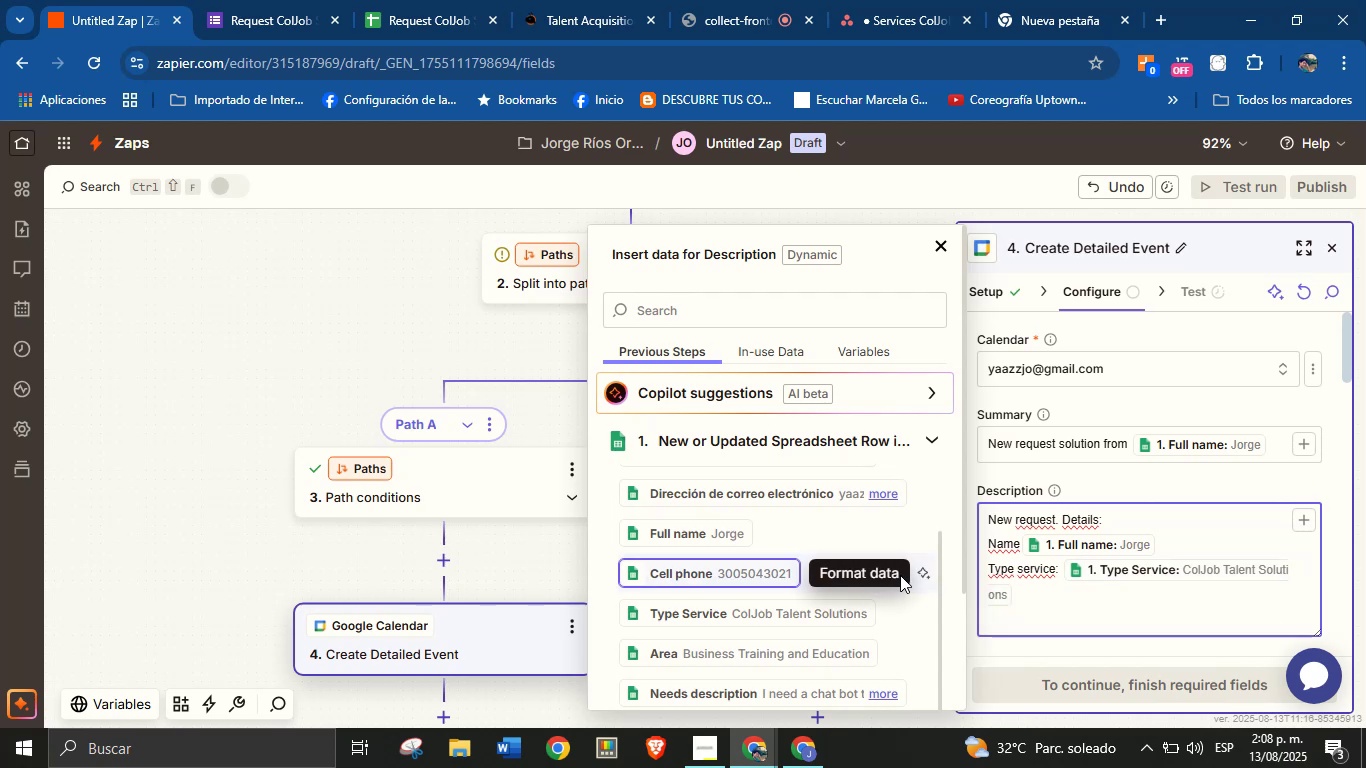 
type(contac> )
 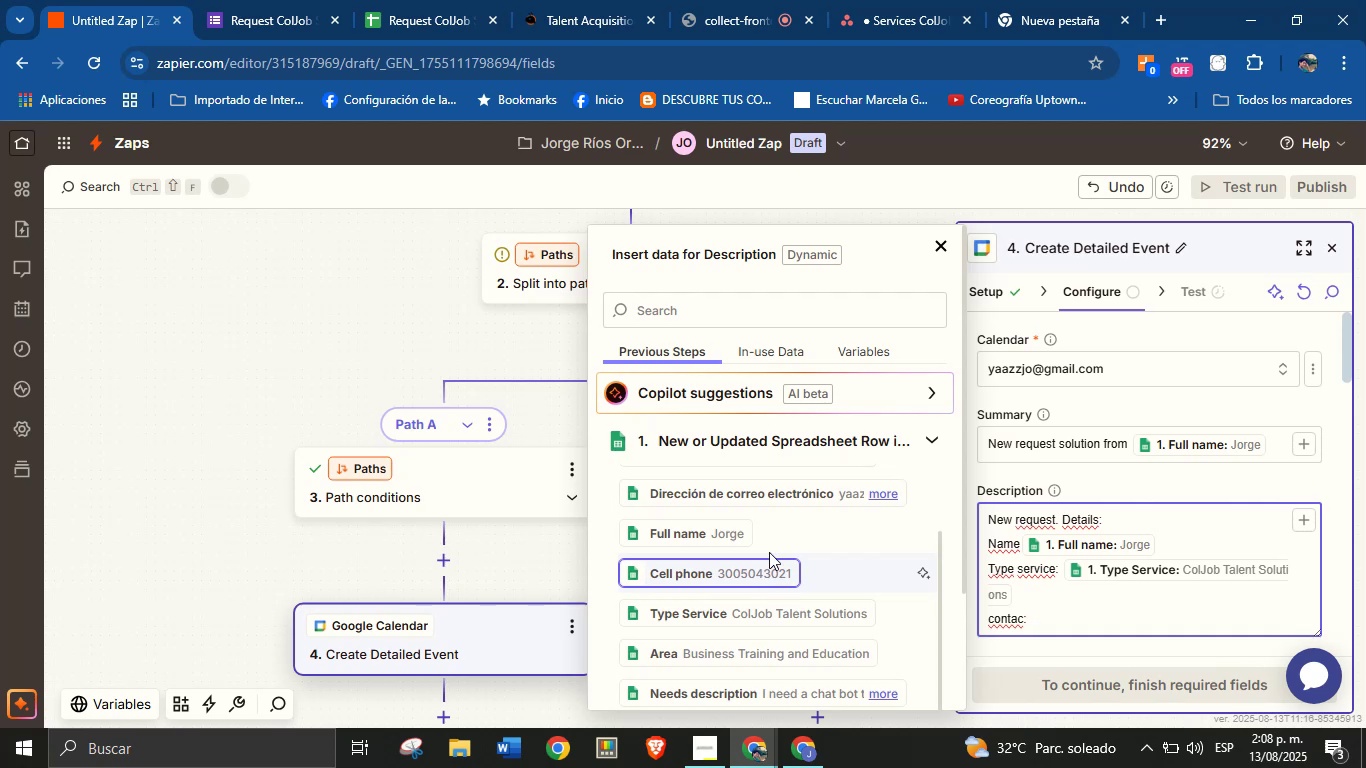 
wait(6.86)
 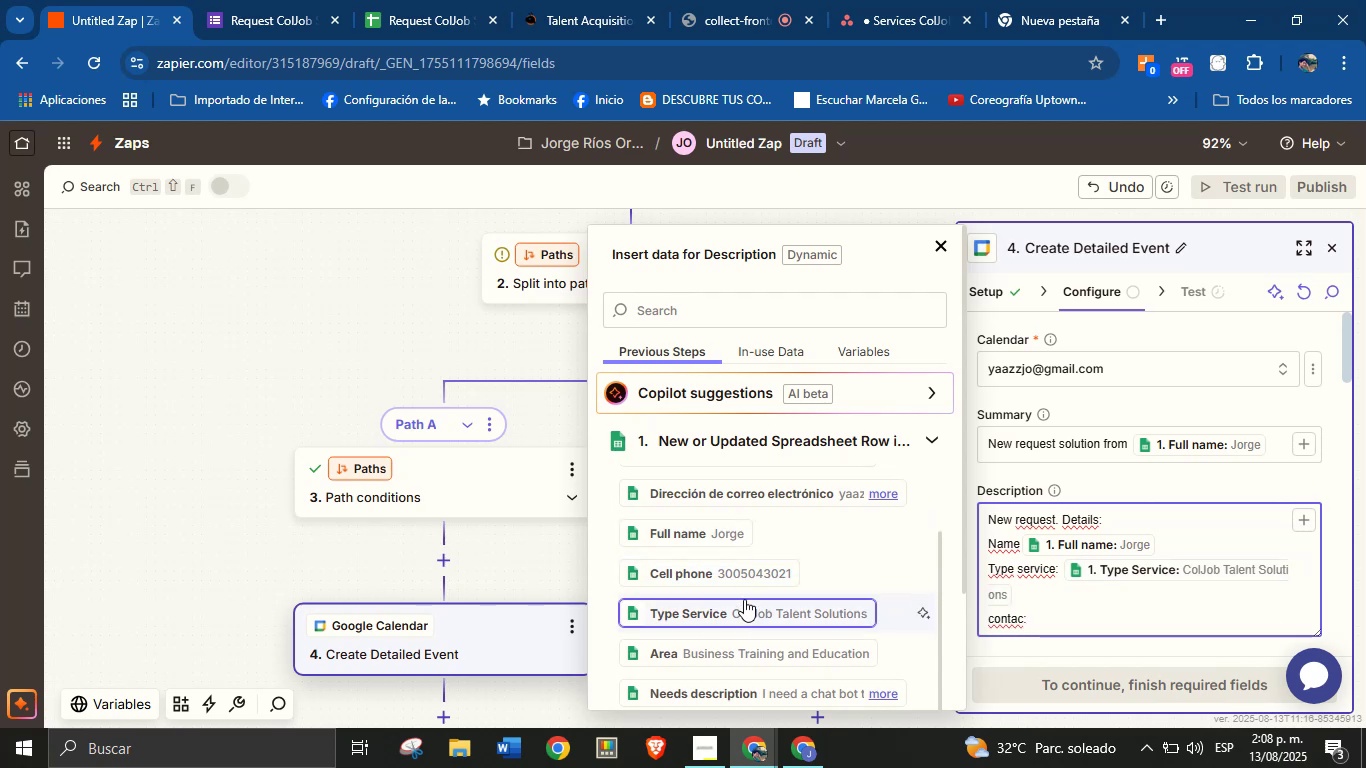 
scroll: coordinate [775, 587], scroll_direction: up, amount: 1.0
 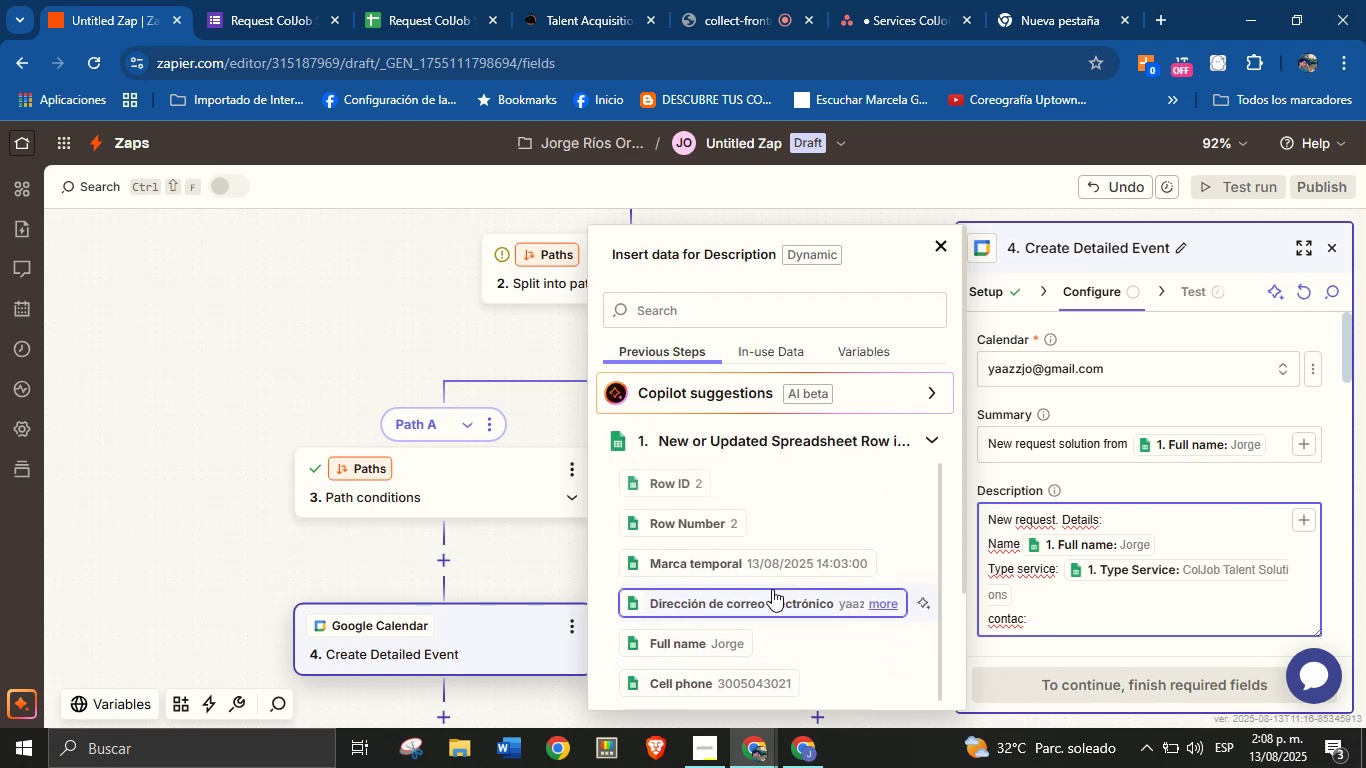 
left_click([768, 593])
 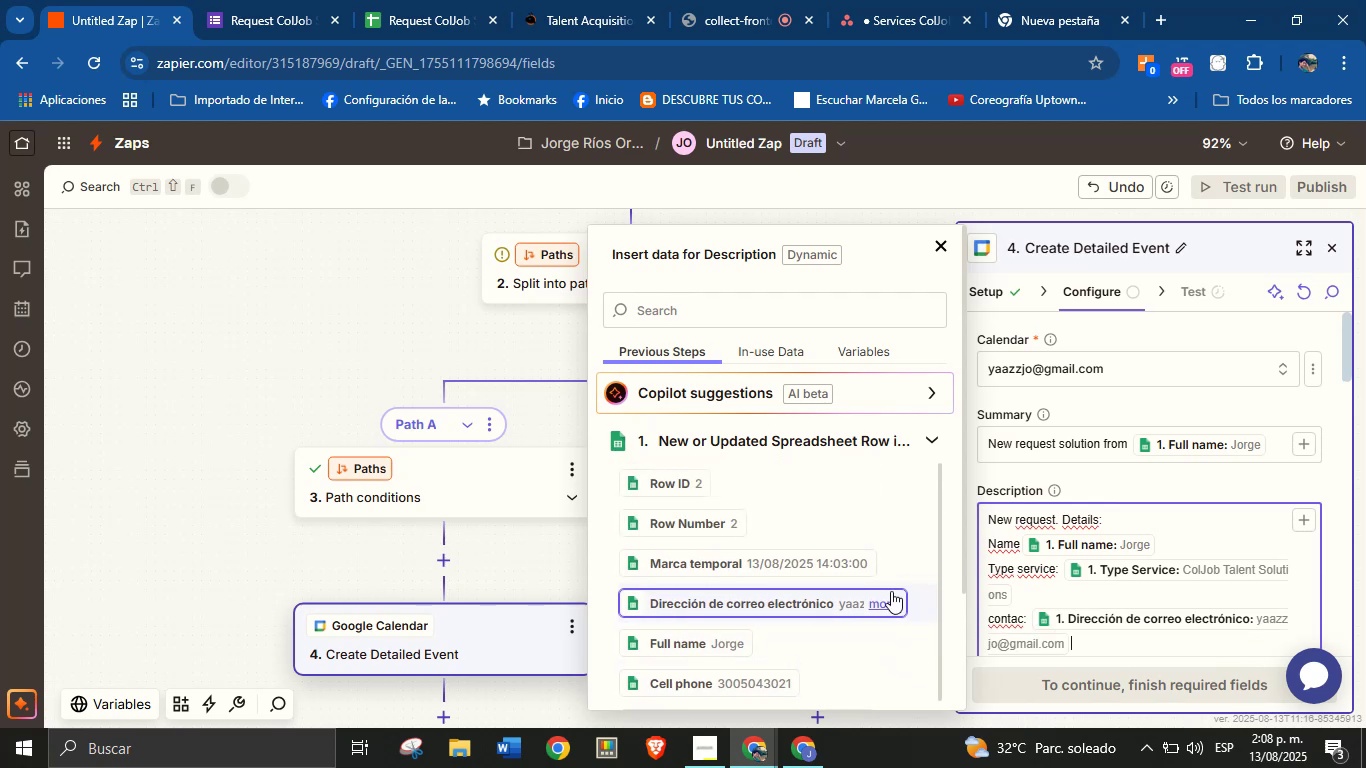 
scroll: coordinate [1124, 597], scroll_direction: down, amount: 1.0
 